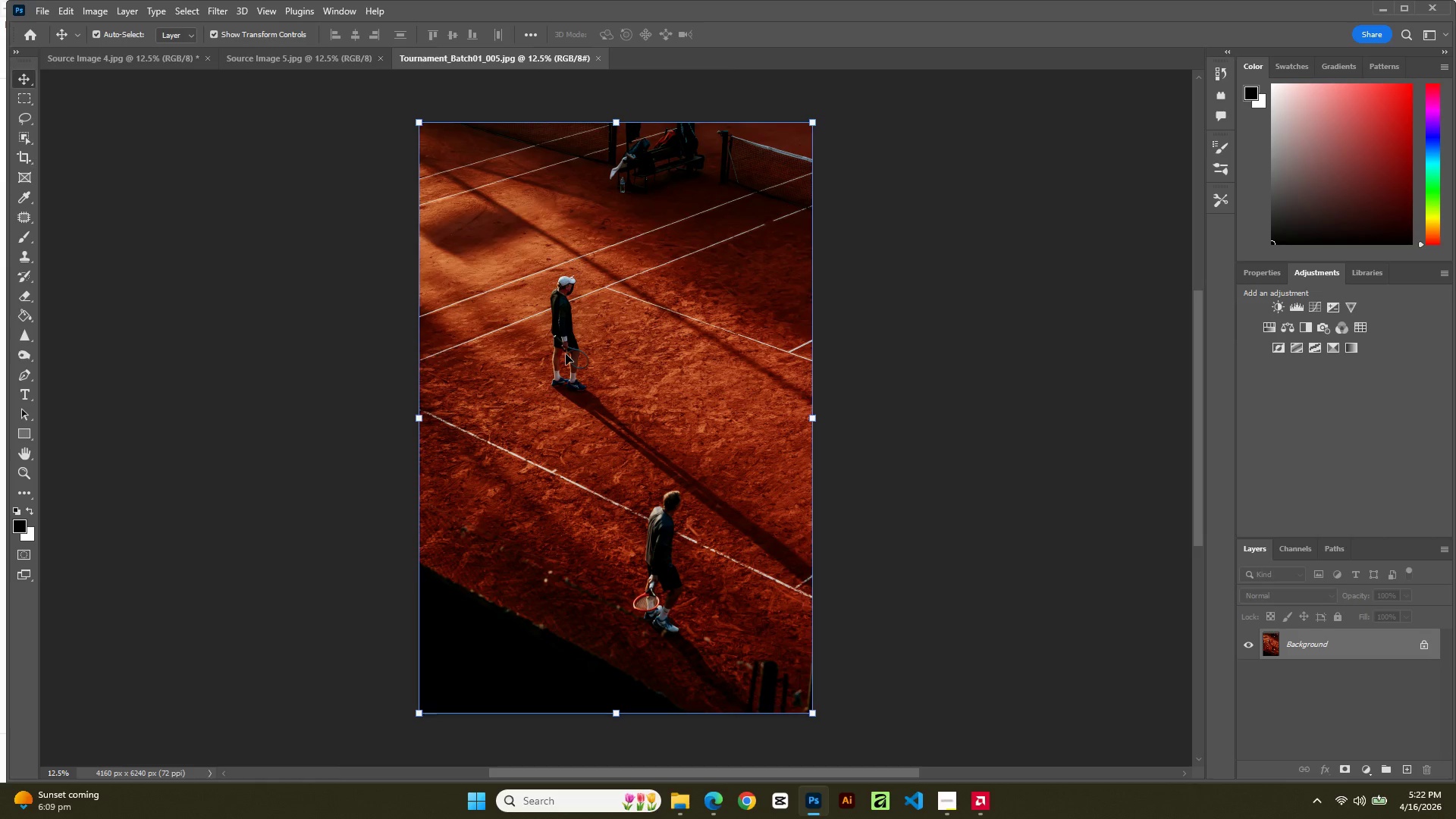 
key(Control+C)
 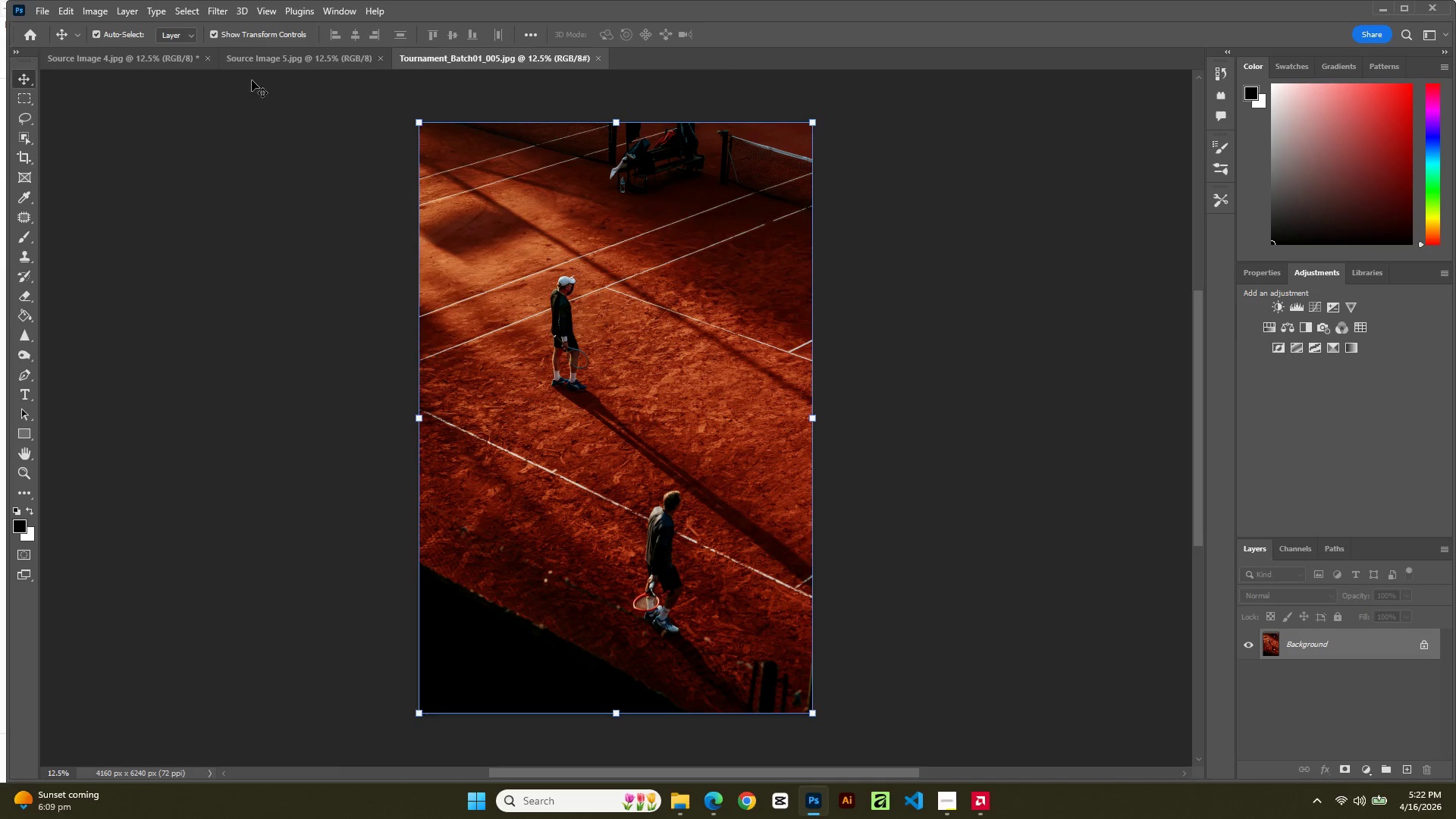 
left_click([268, 61])
 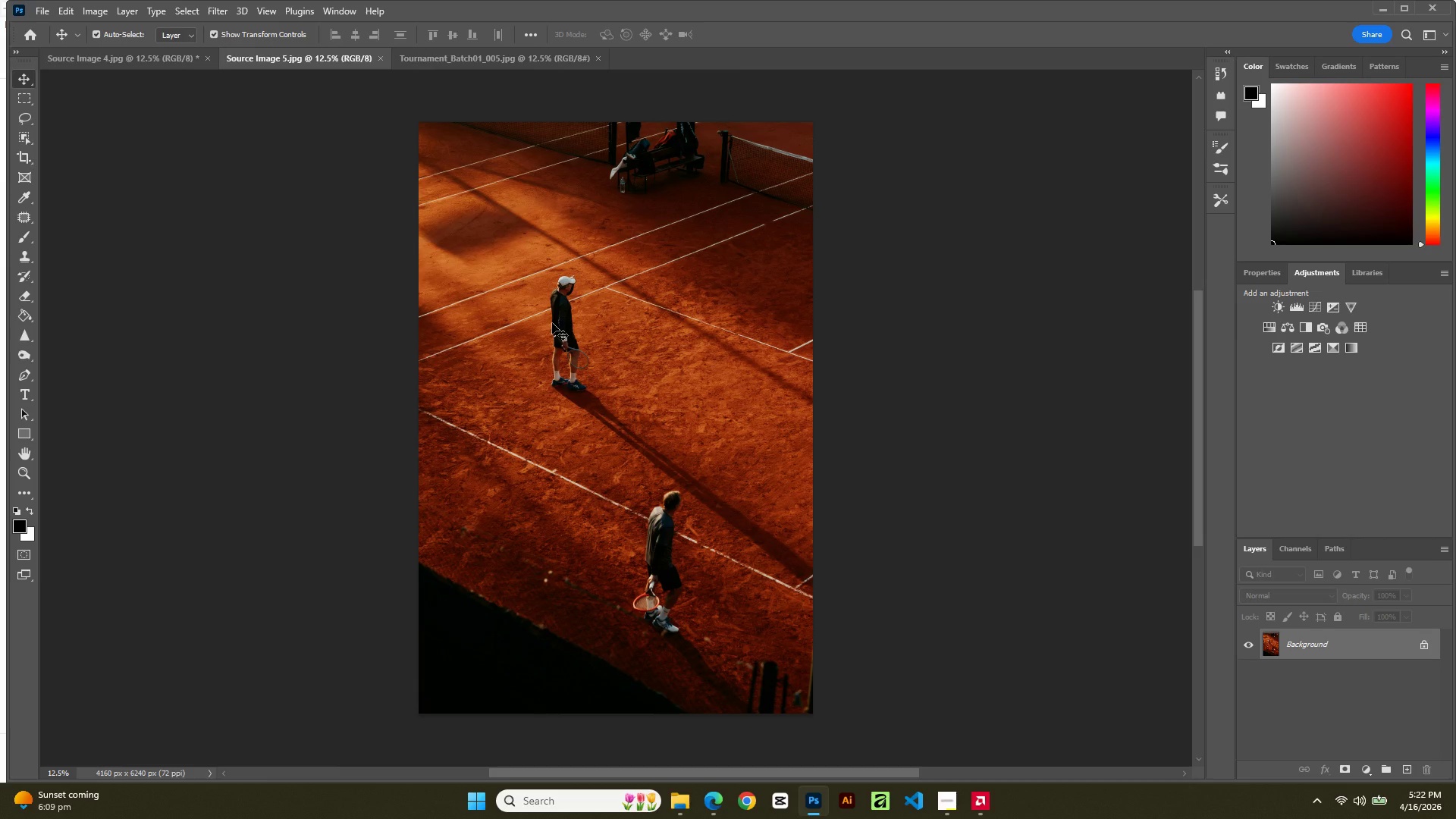 
key(Control+V)
 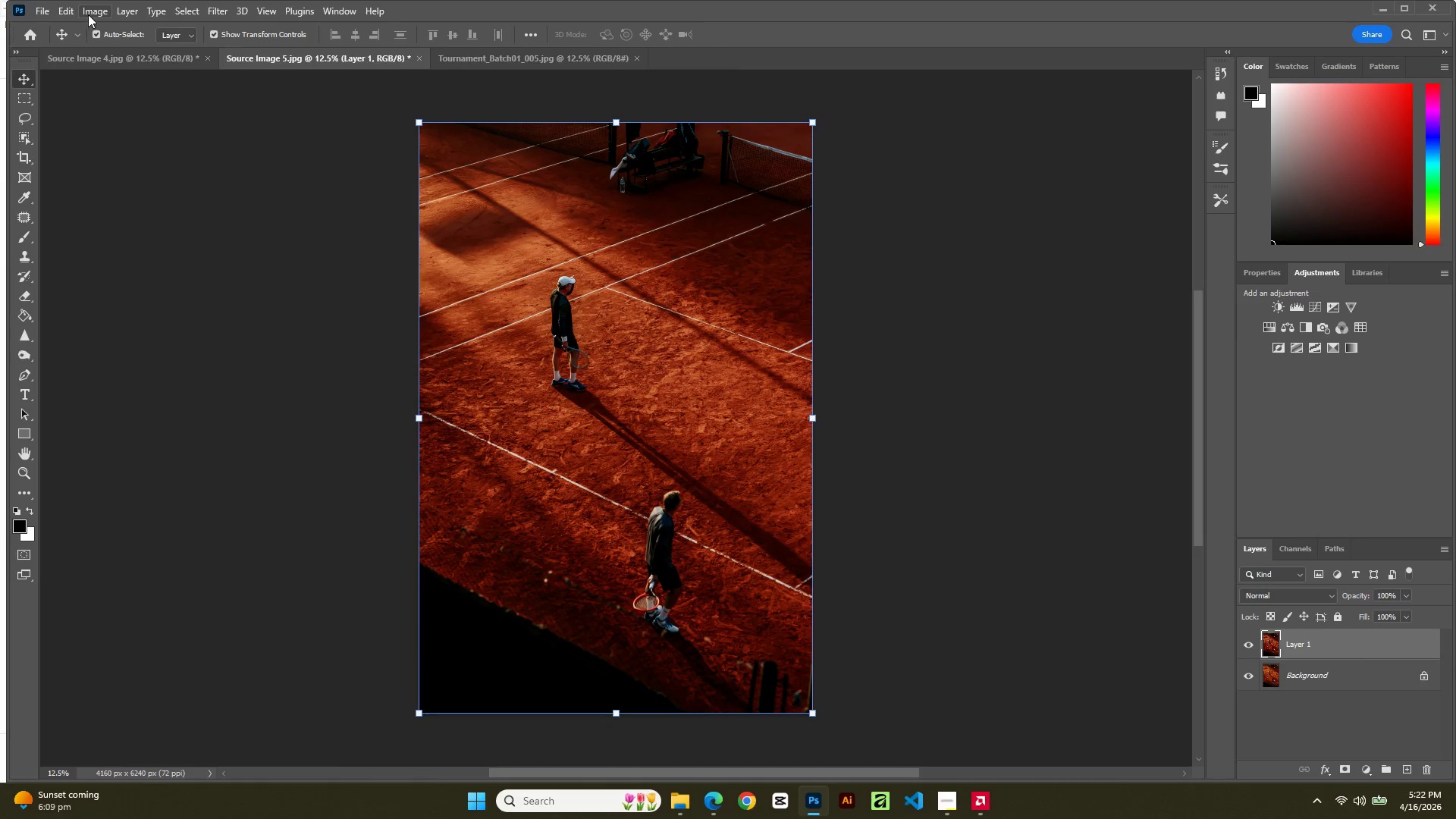 
left_click([121, 133])
 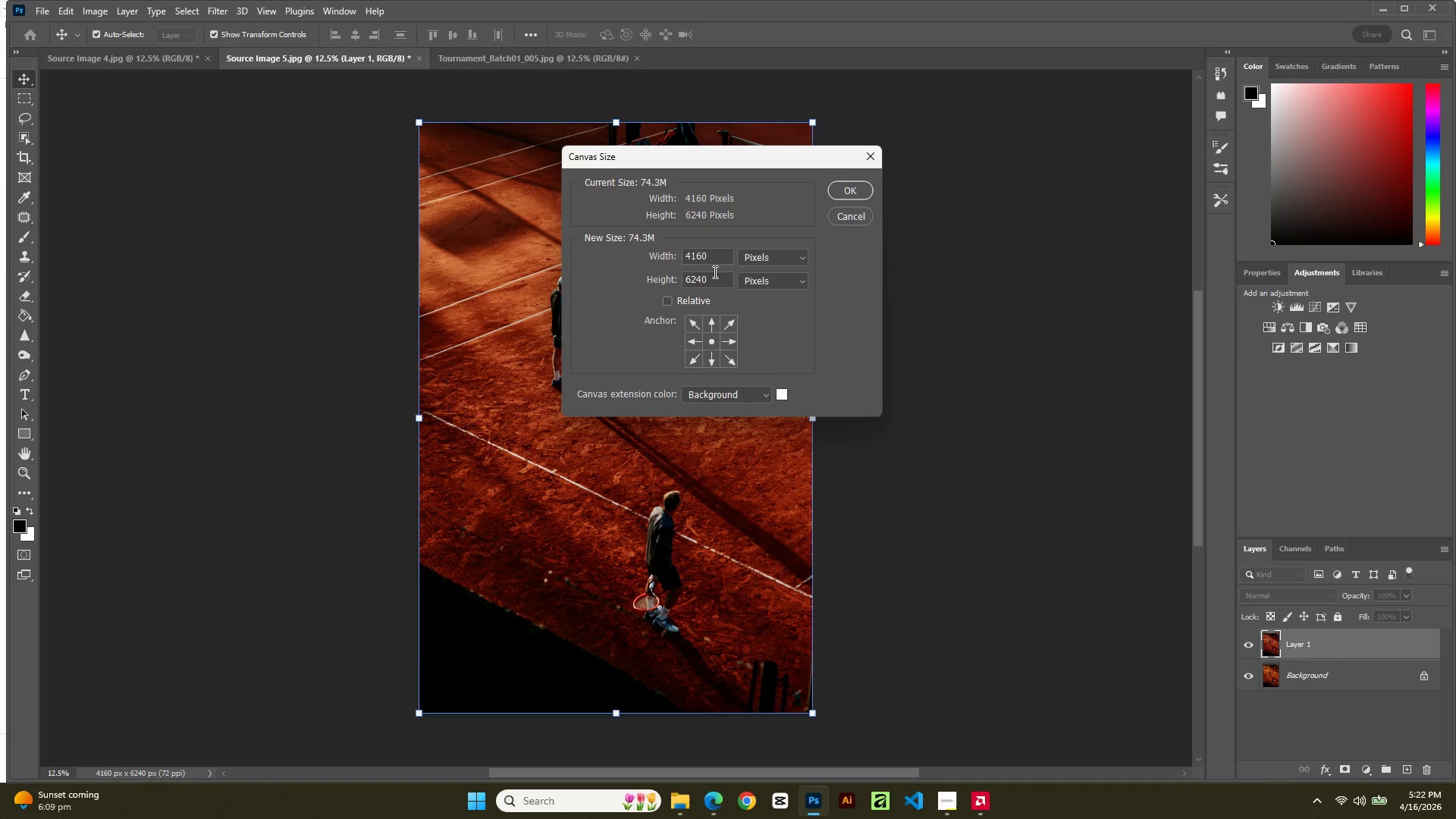 
left_click([752, 256])
 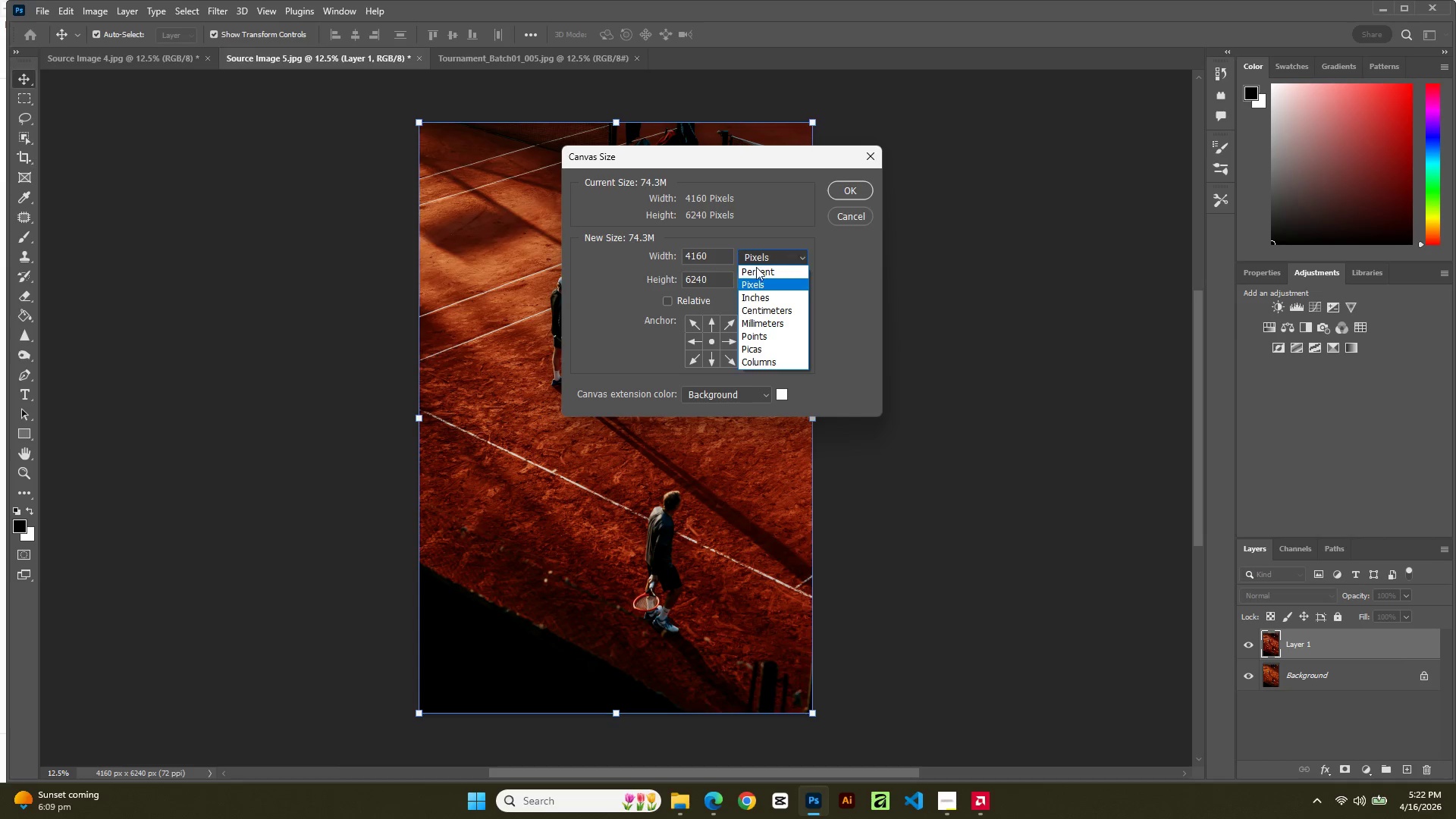 
left_click([756, 272])
 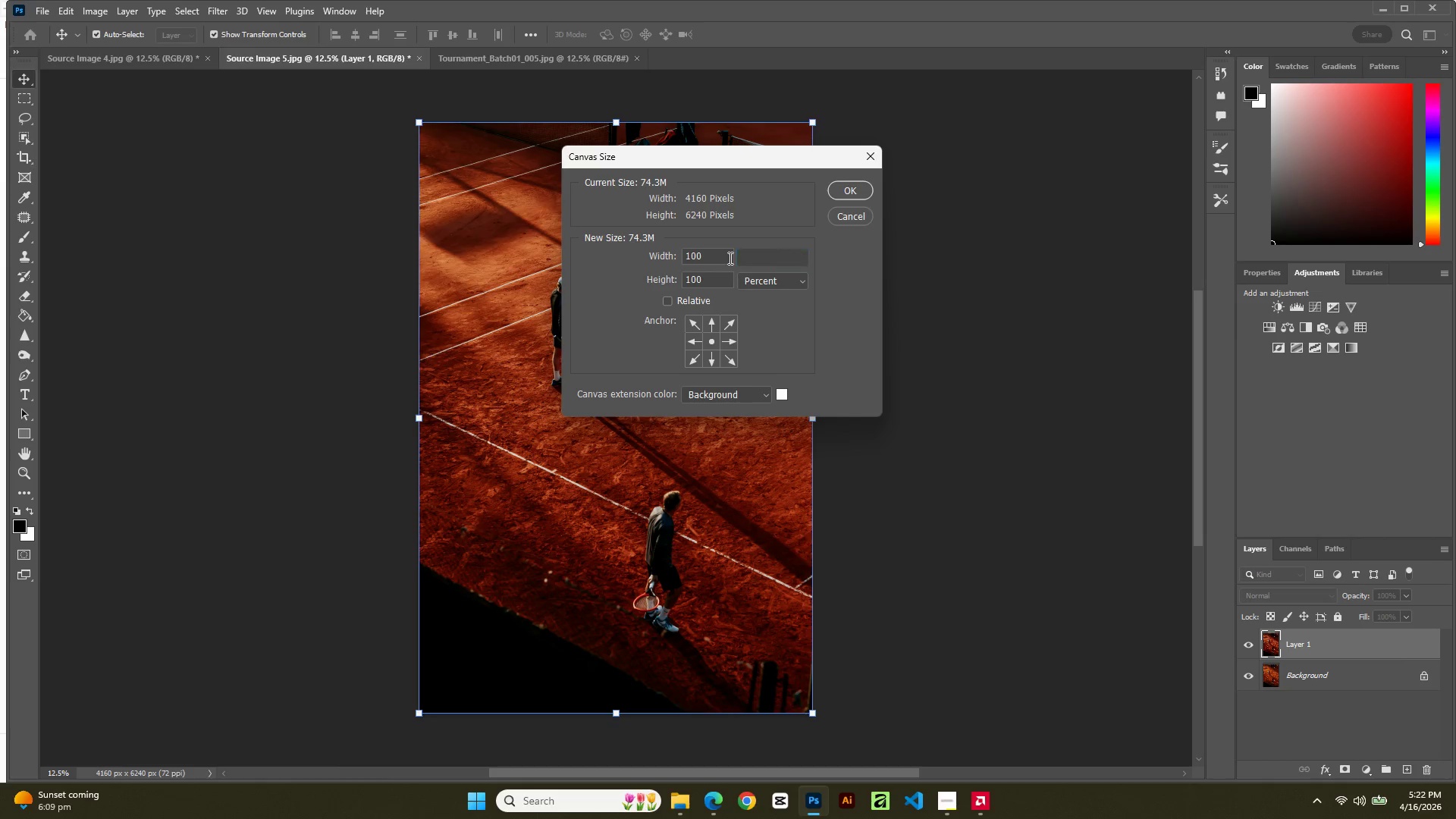 
double_click([729, 258])
 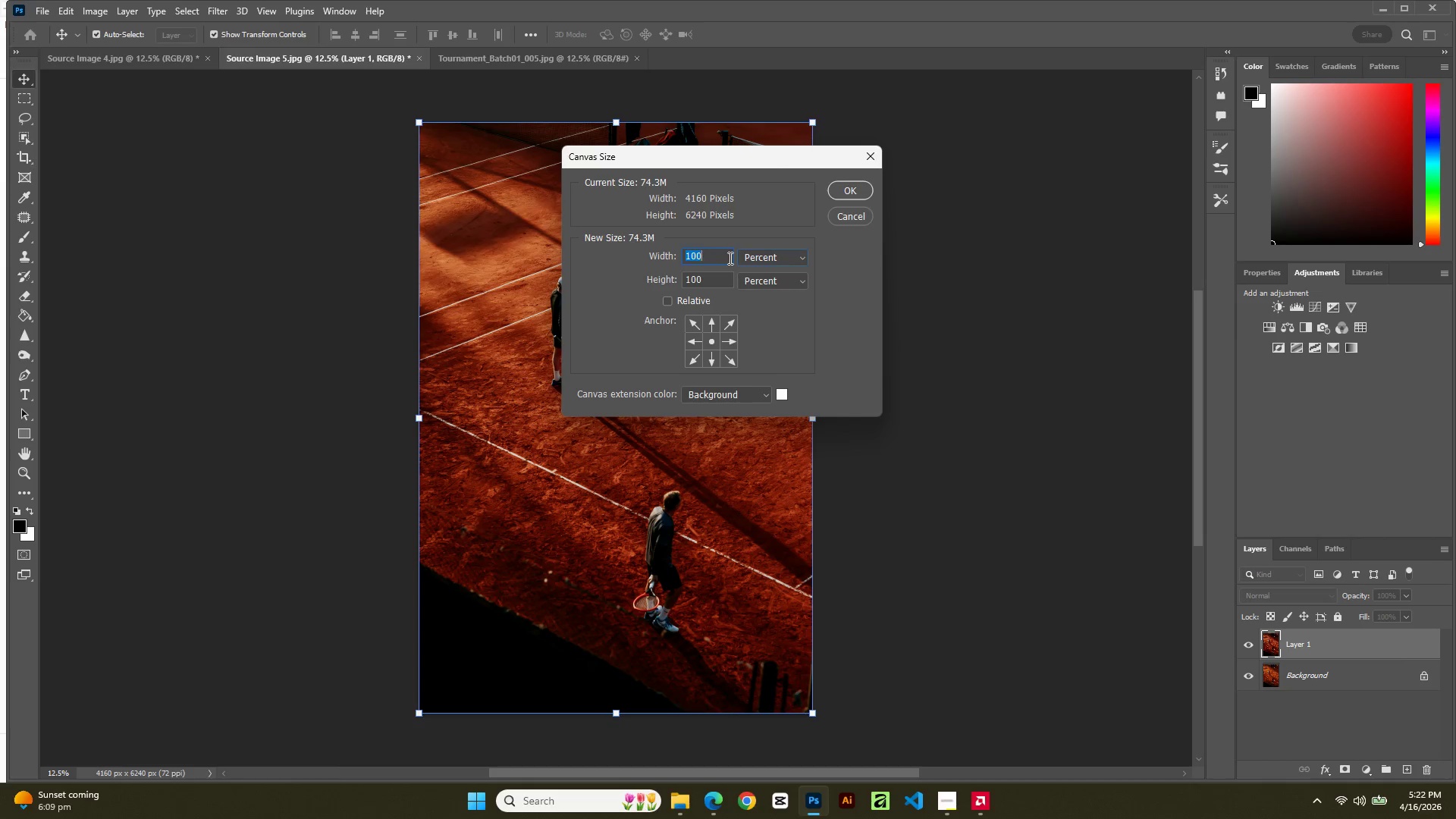 
triple_click([729, 258])
 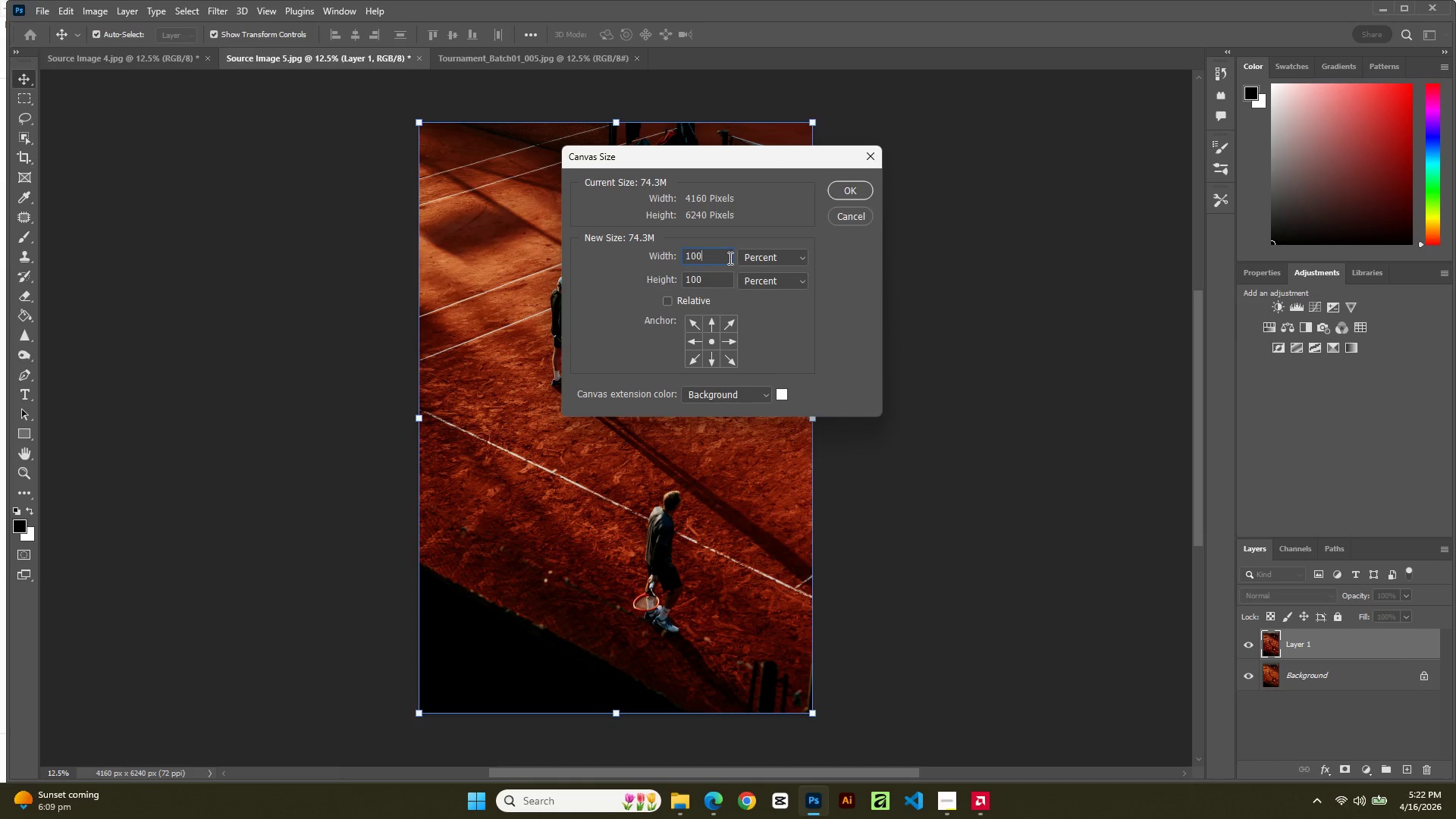 
triple_click([729, 258])
 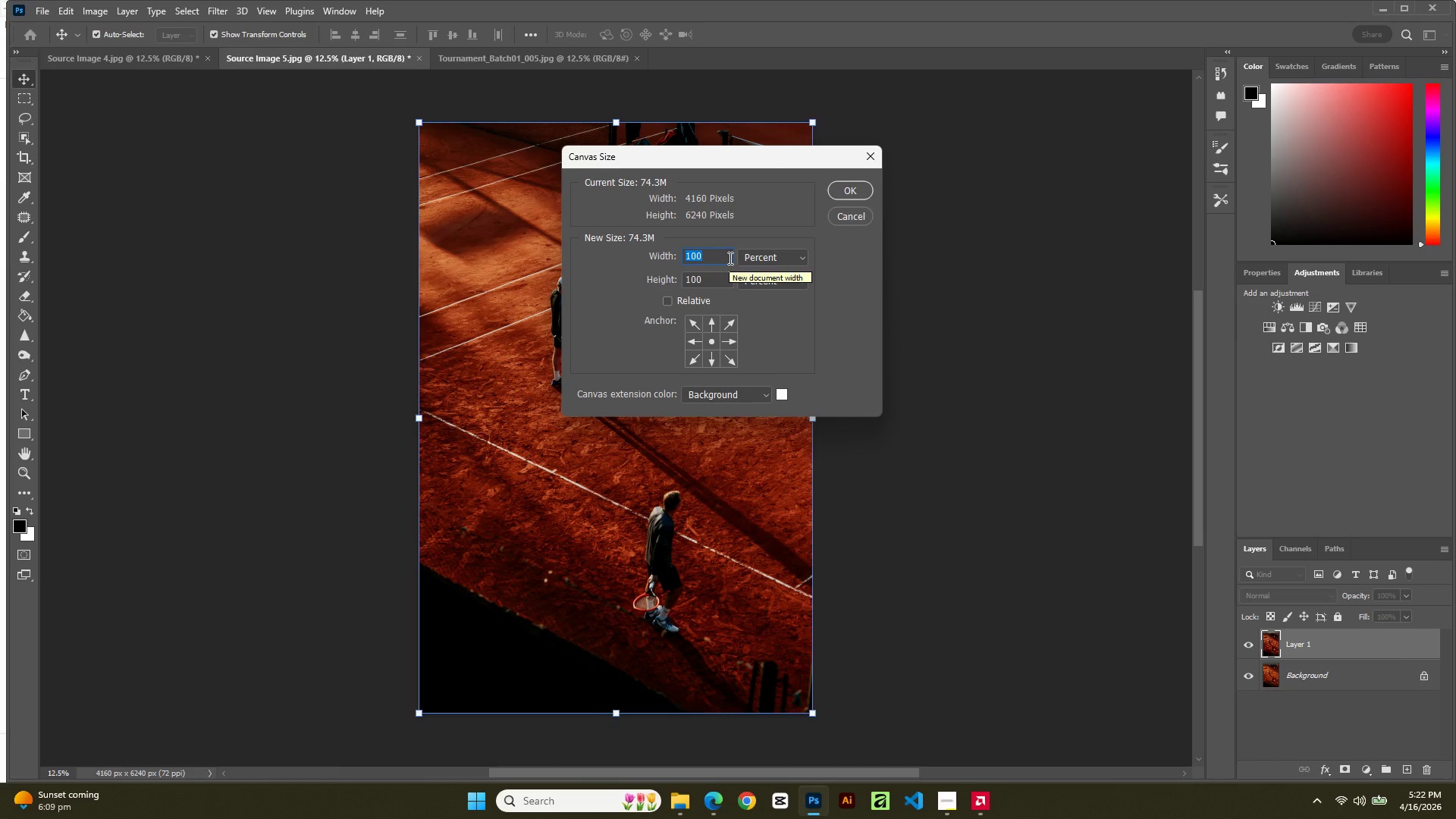 
key(Numpad2)
 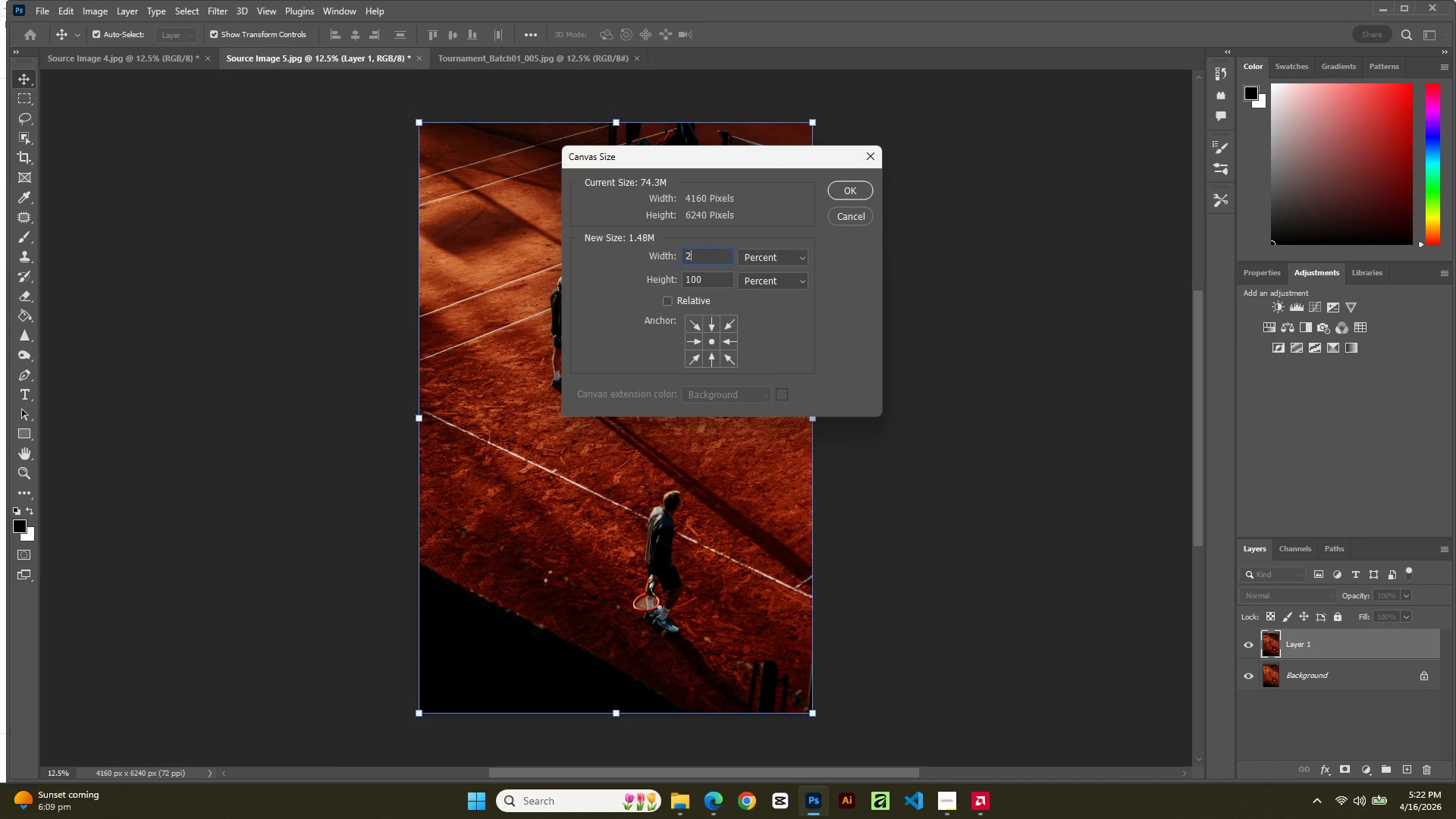 
key(Numpad0)
 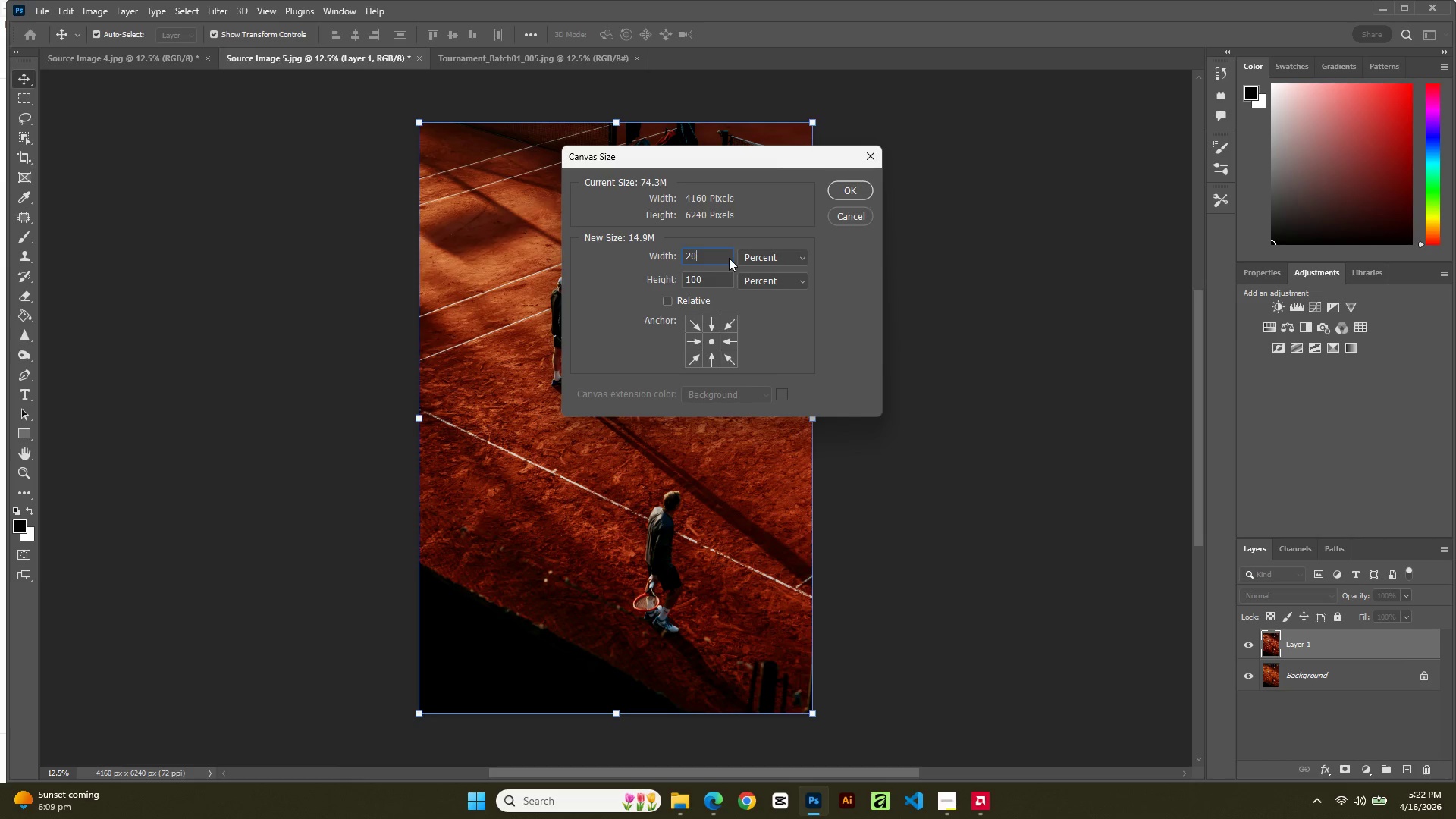 
key(Numpad0)
 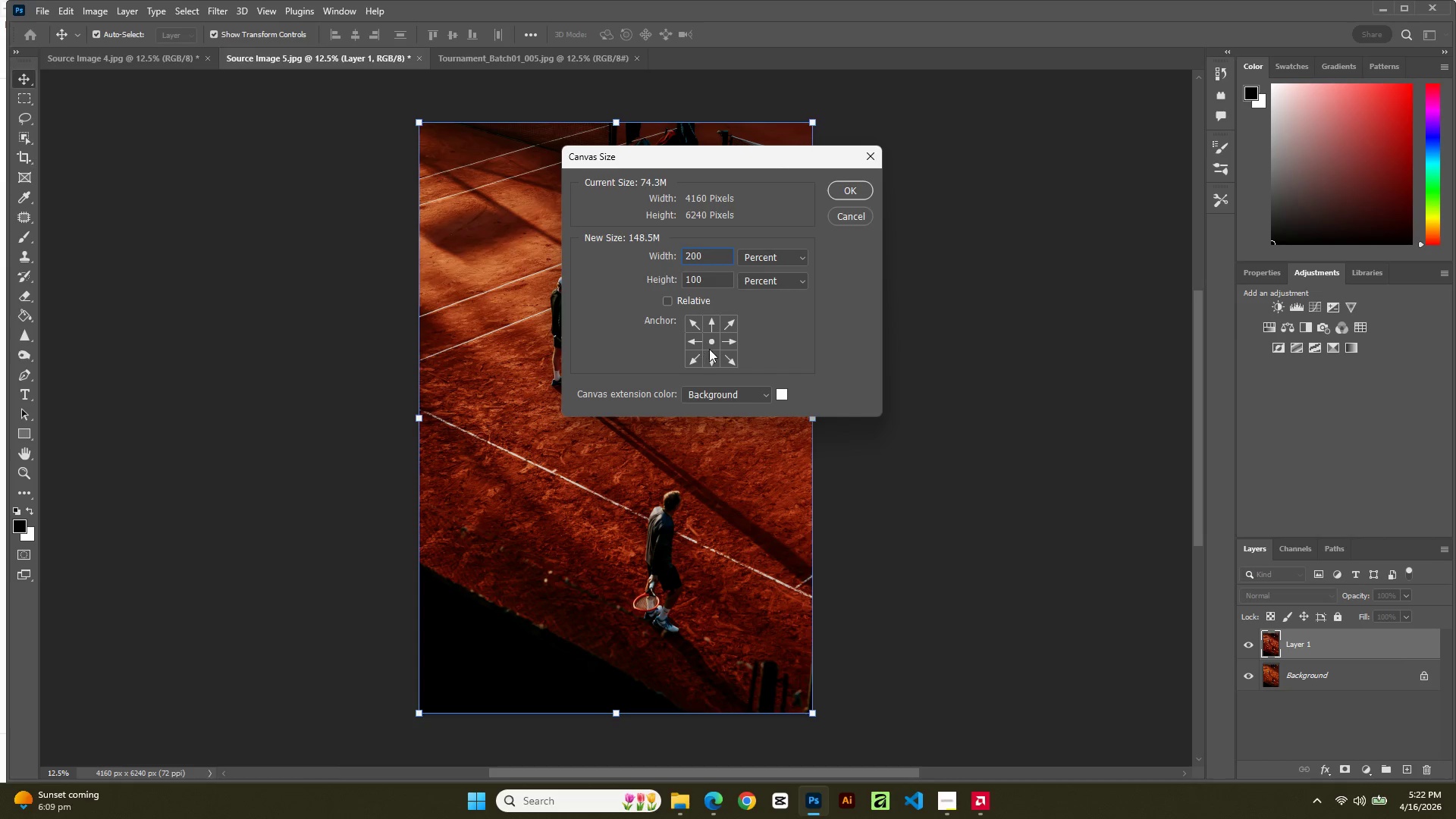 
left_click([702, 346])
 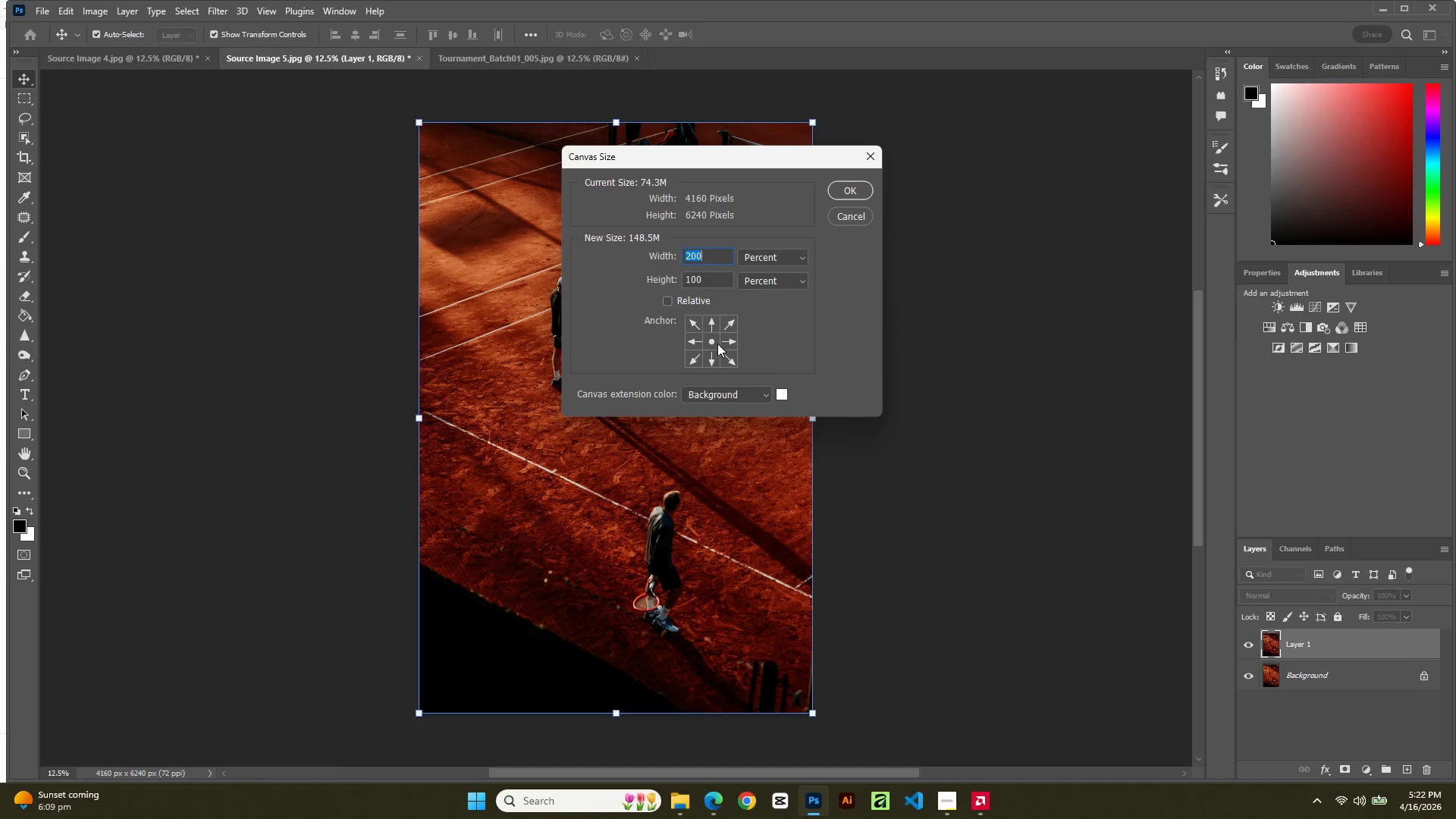 
left_click([698, 337])
 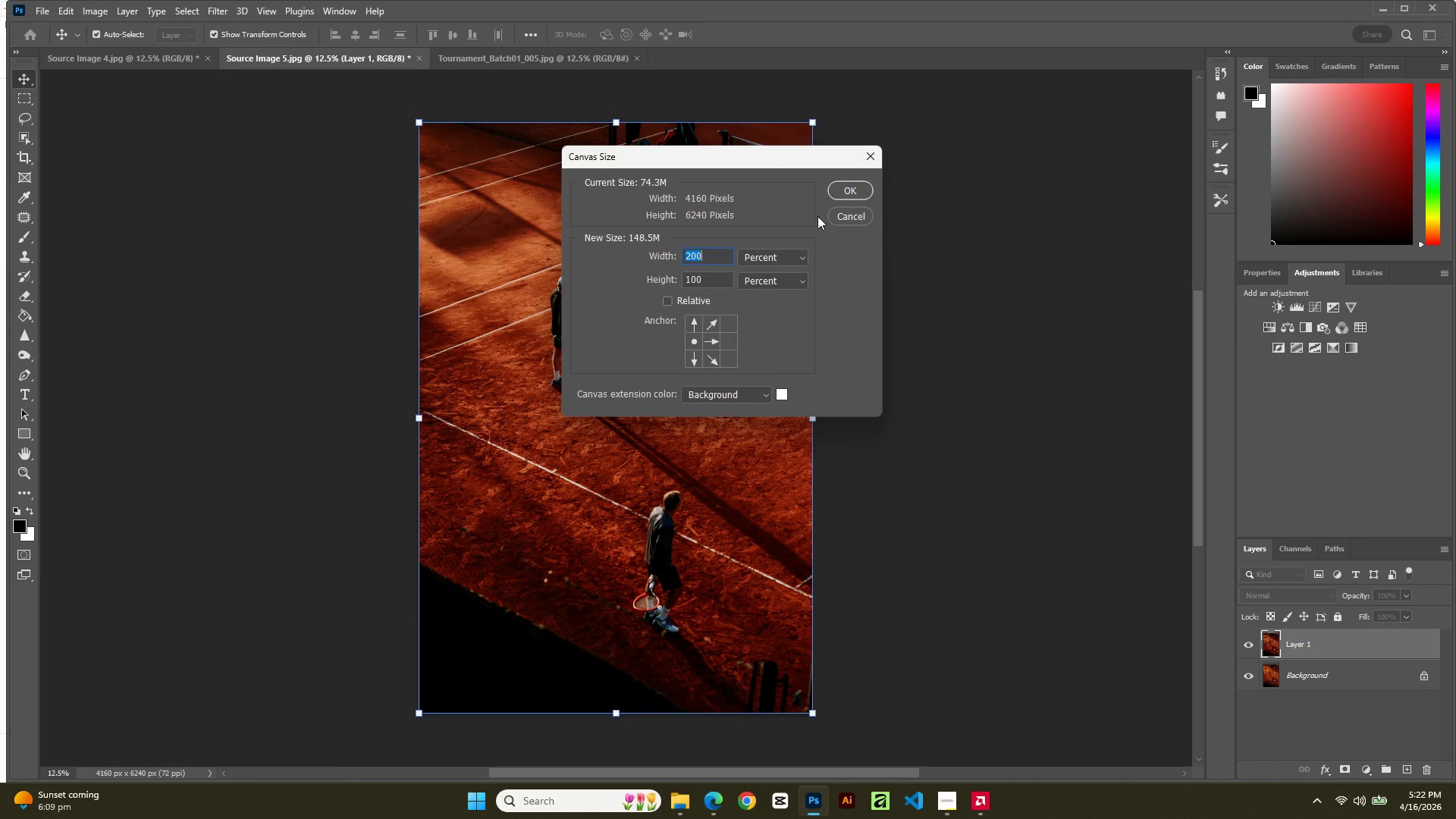 
left_click([849, 189])
 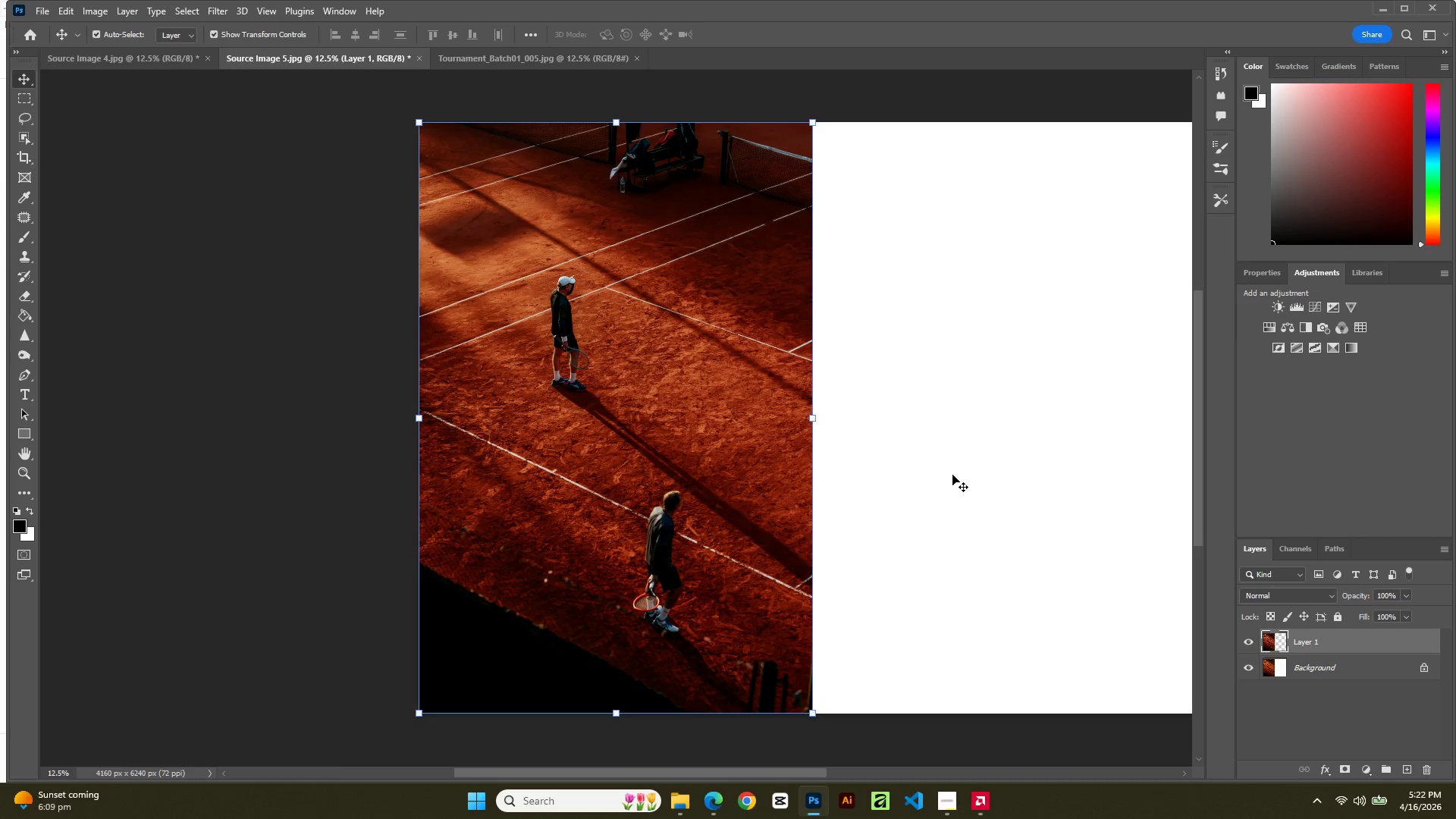 
hold_key(key=Space, duration=1.52)
 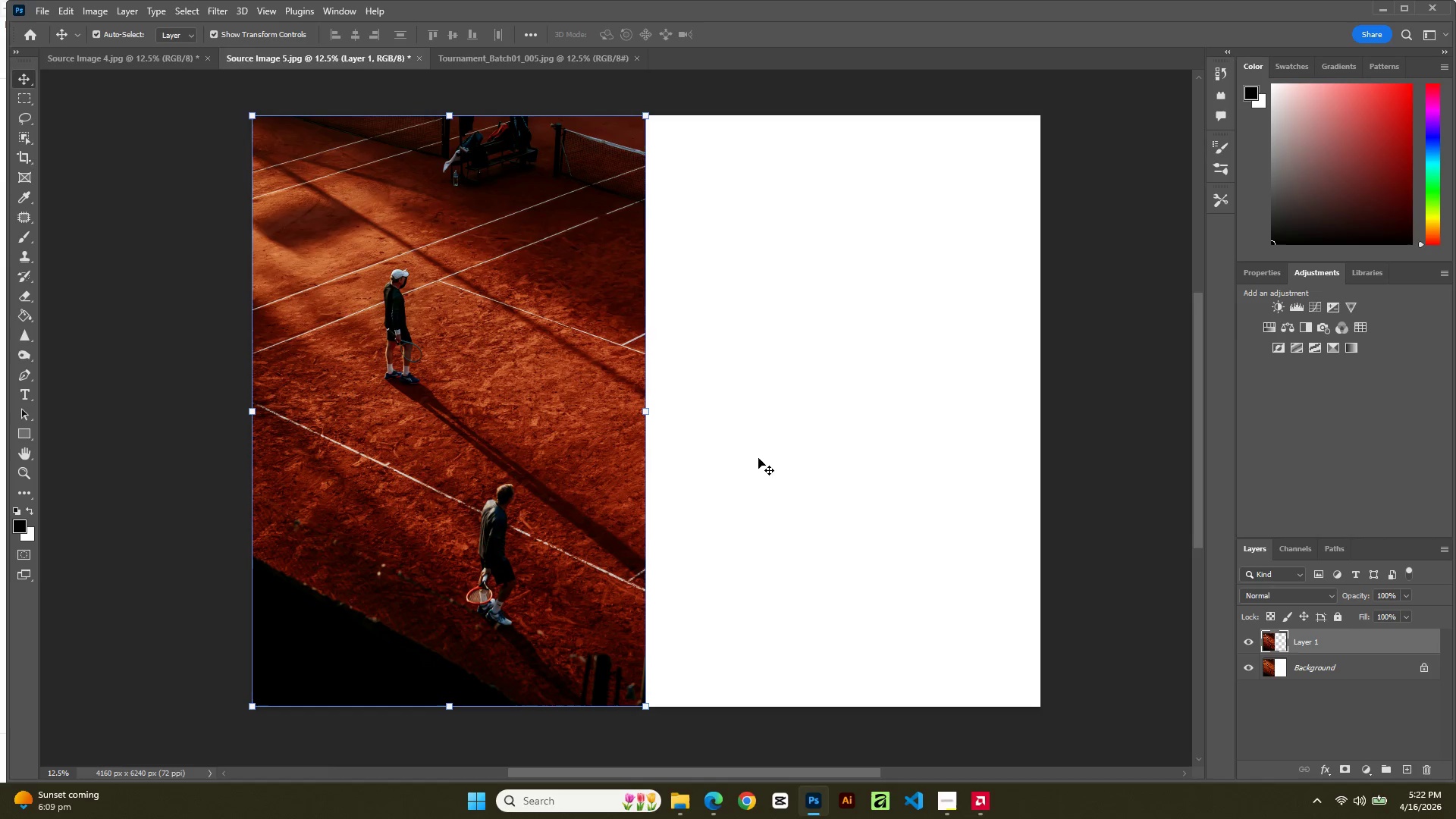 
left_click_drag(start_coordinate=[958, 481], to_coordinate=[791, 474])
 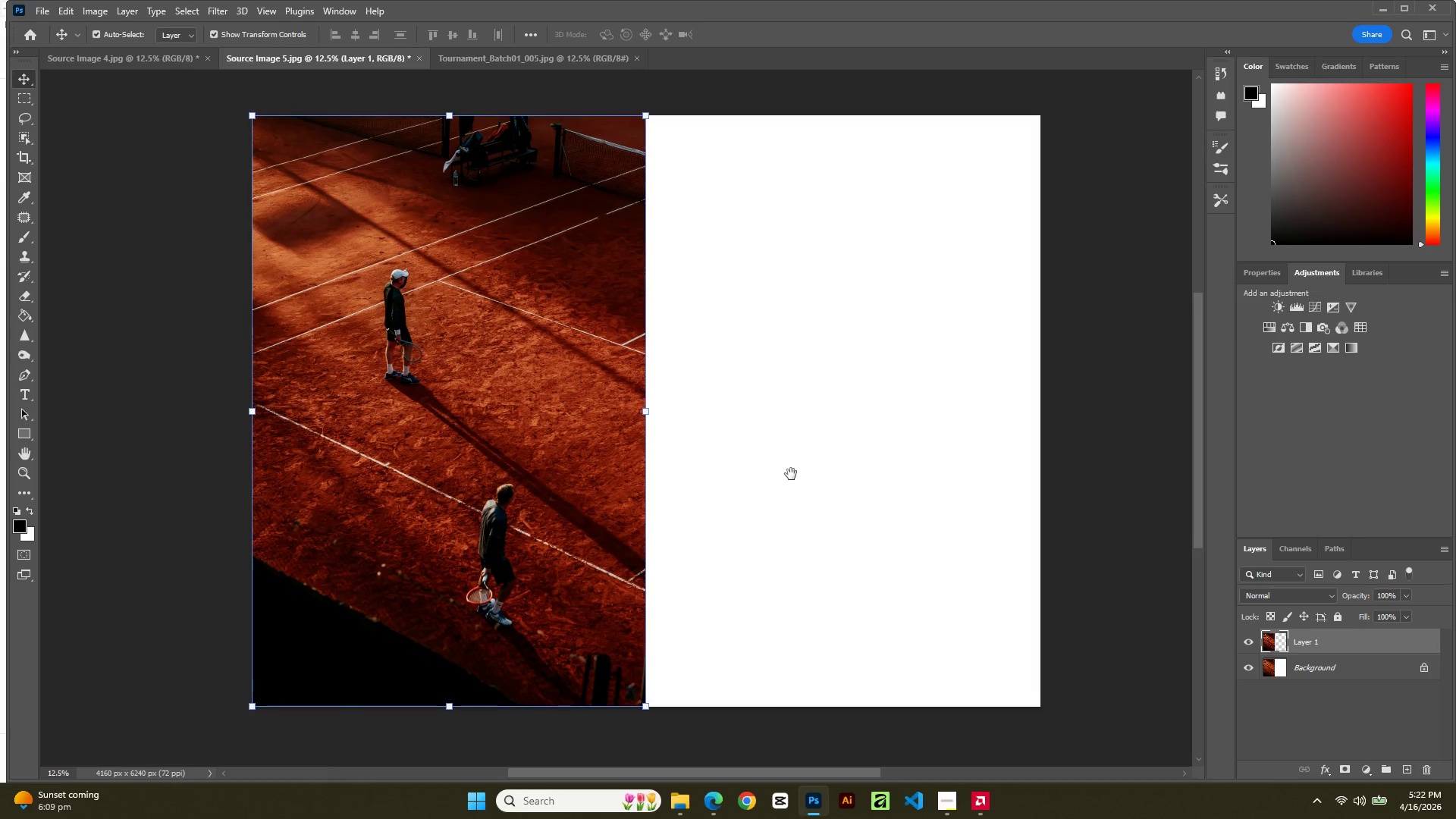 
key(Space)
 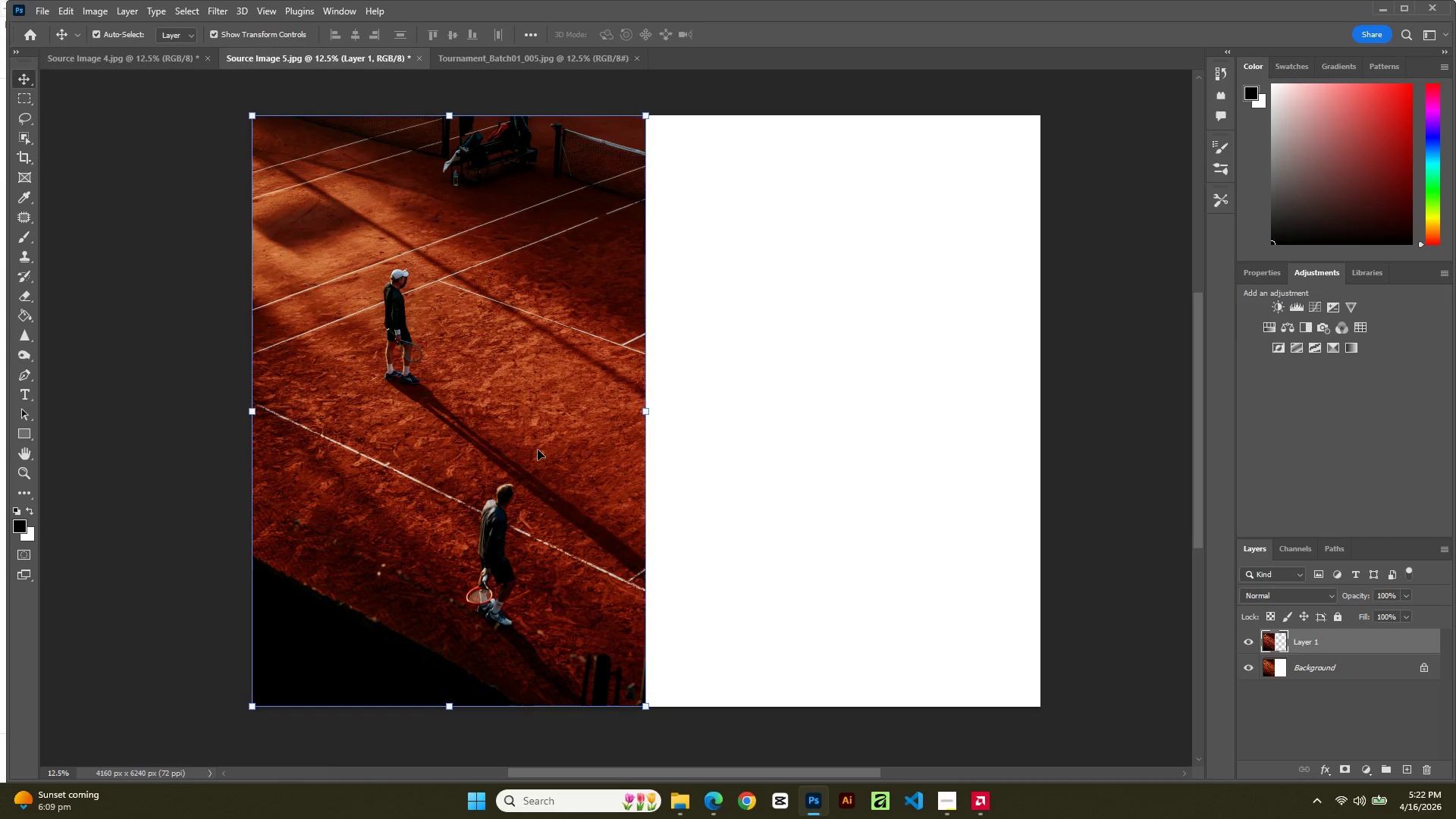 
left_click_drag(start_coordinate=[538, 450], to_coordinate=[934, 449])
 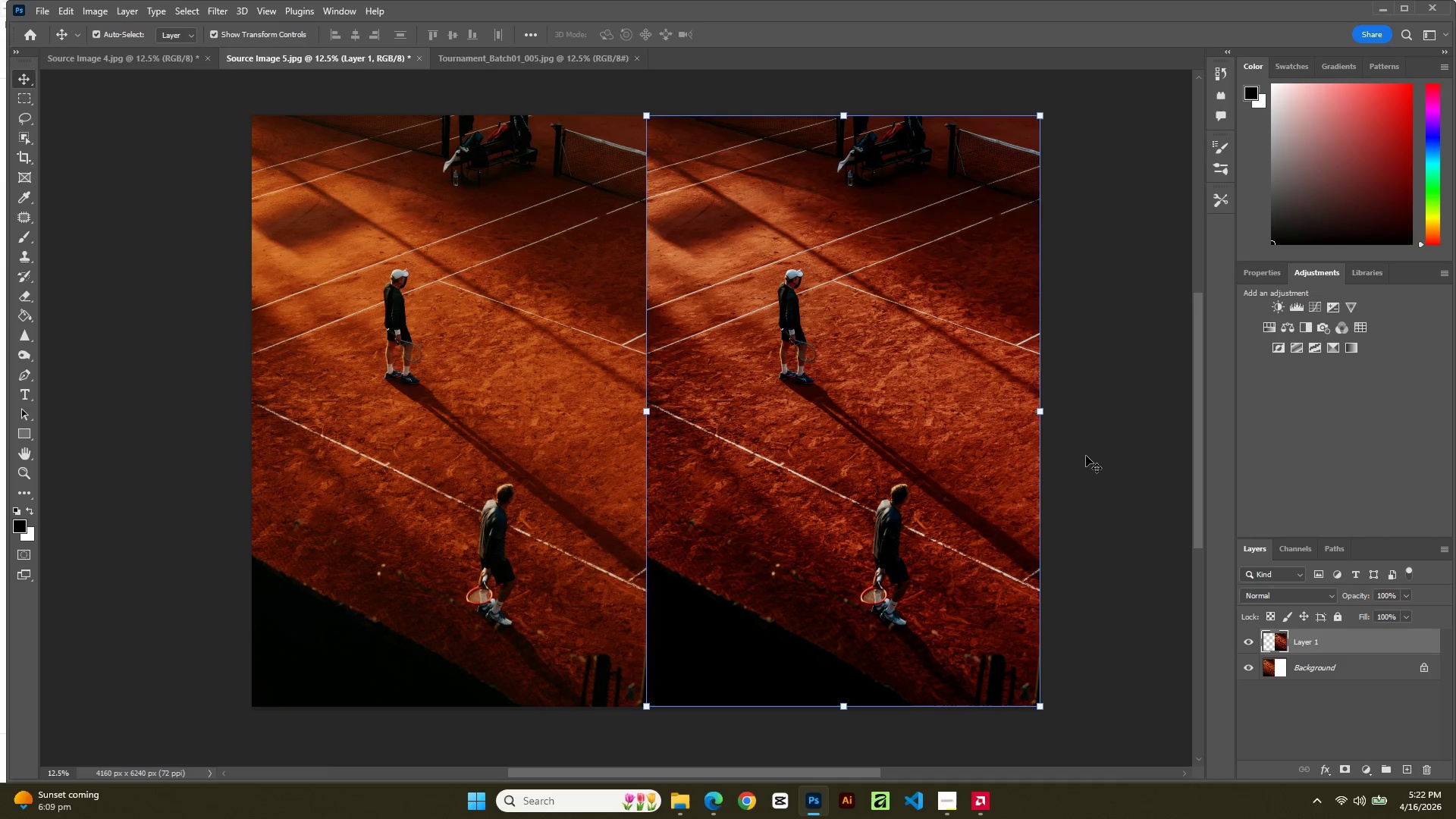 
left_click([1087, 456])
 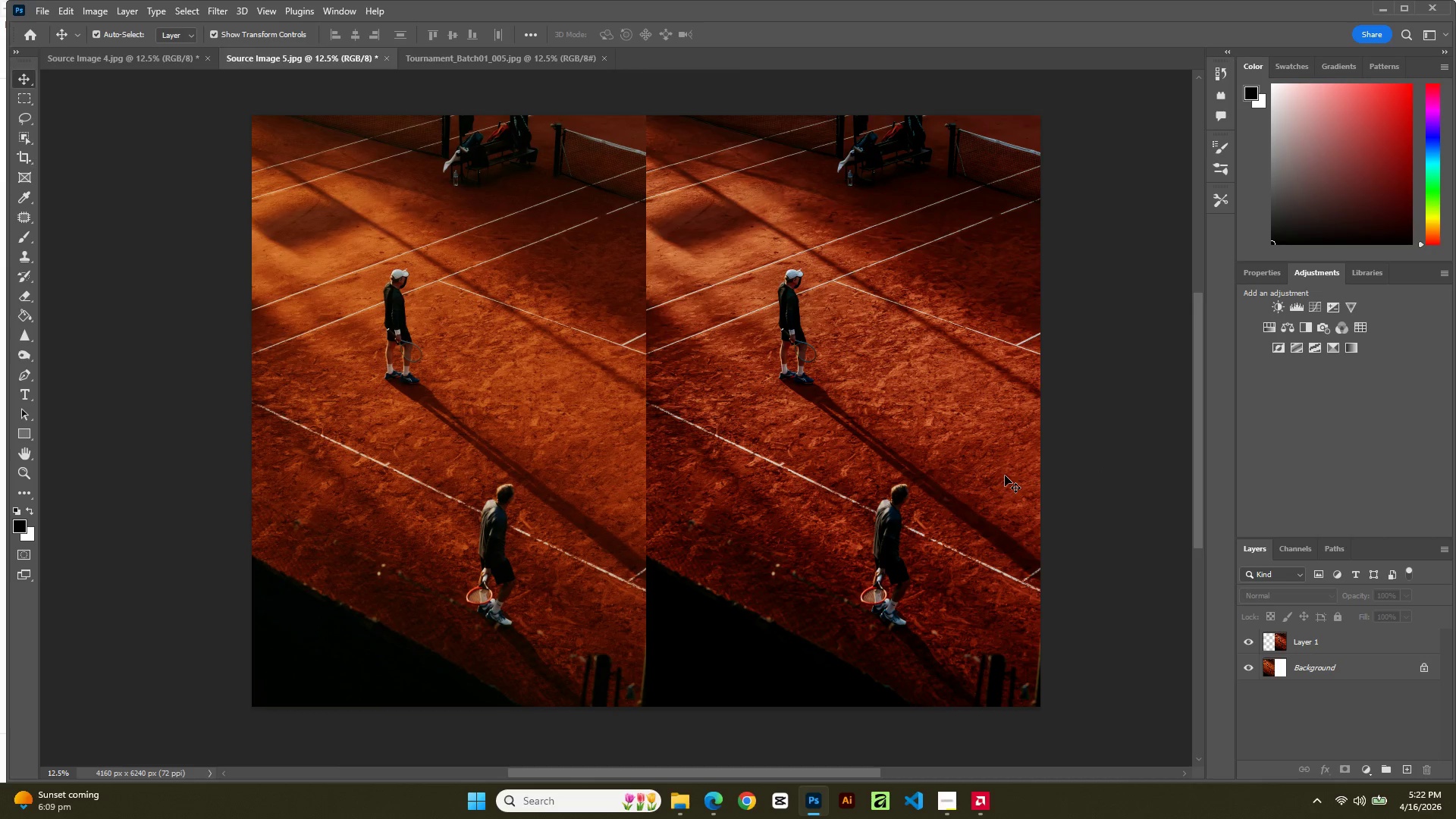 
left_click([1004, 475])
 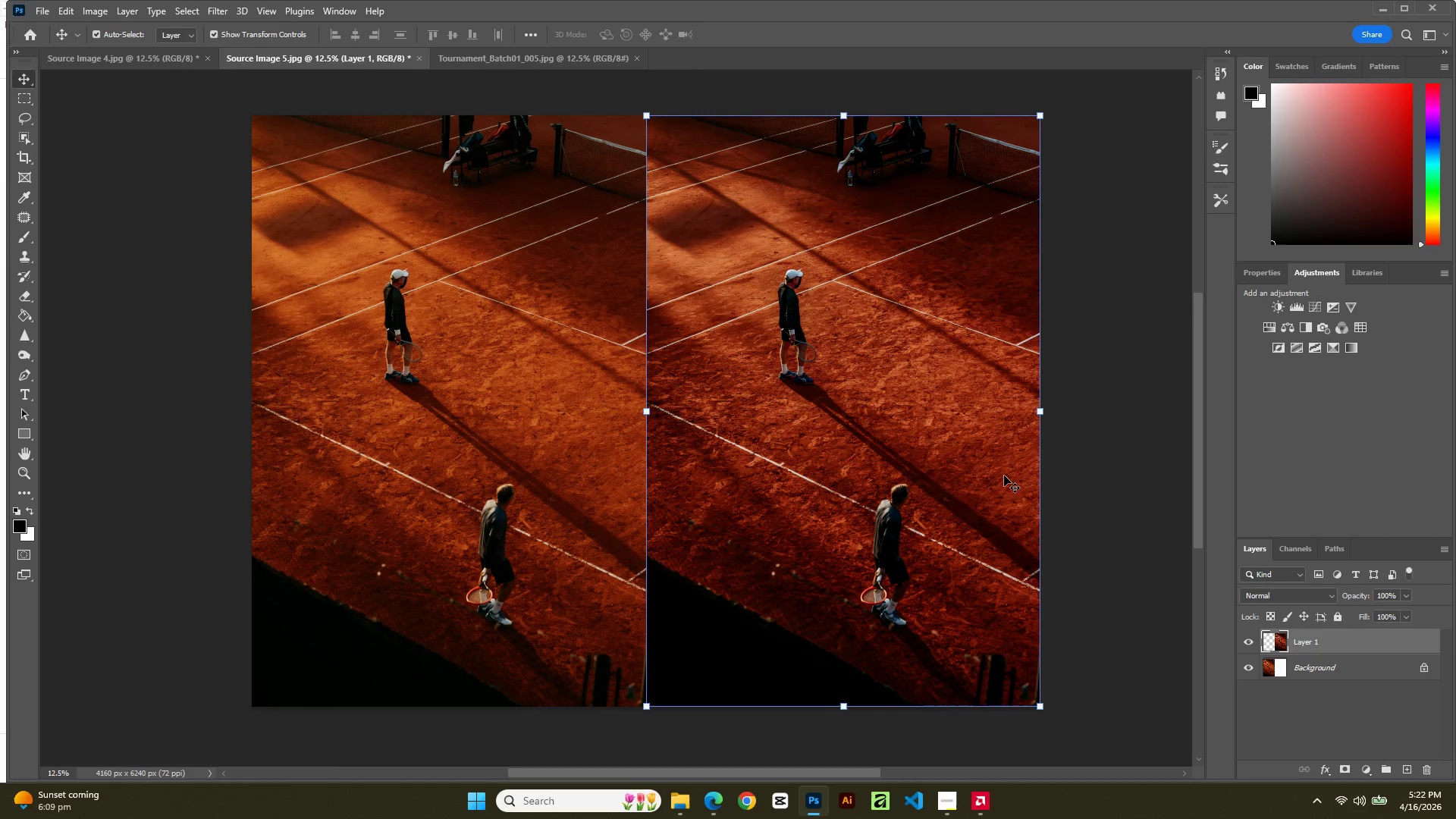 
key(ArrowRight)
 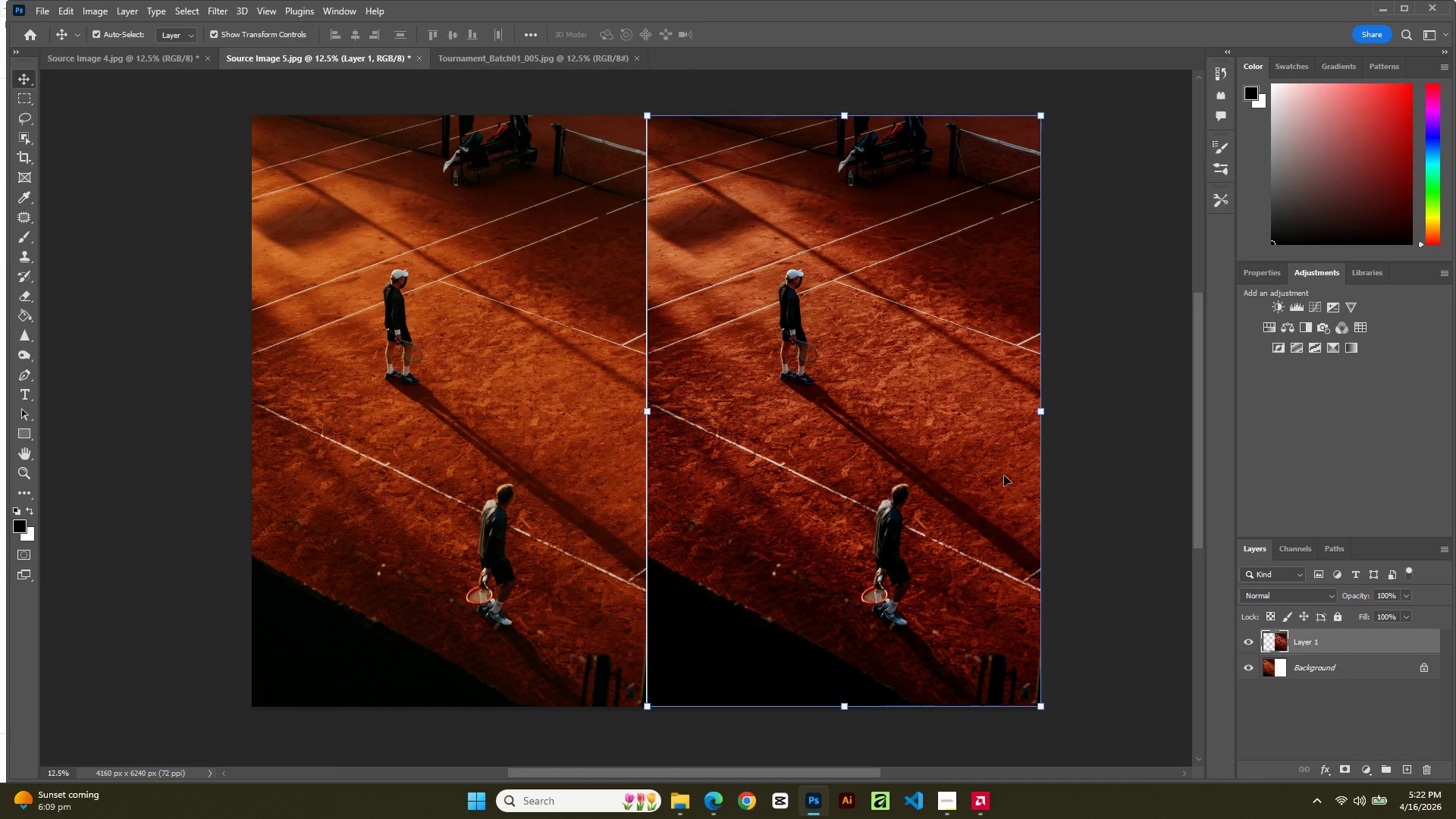 
key(ArrowLeft)
 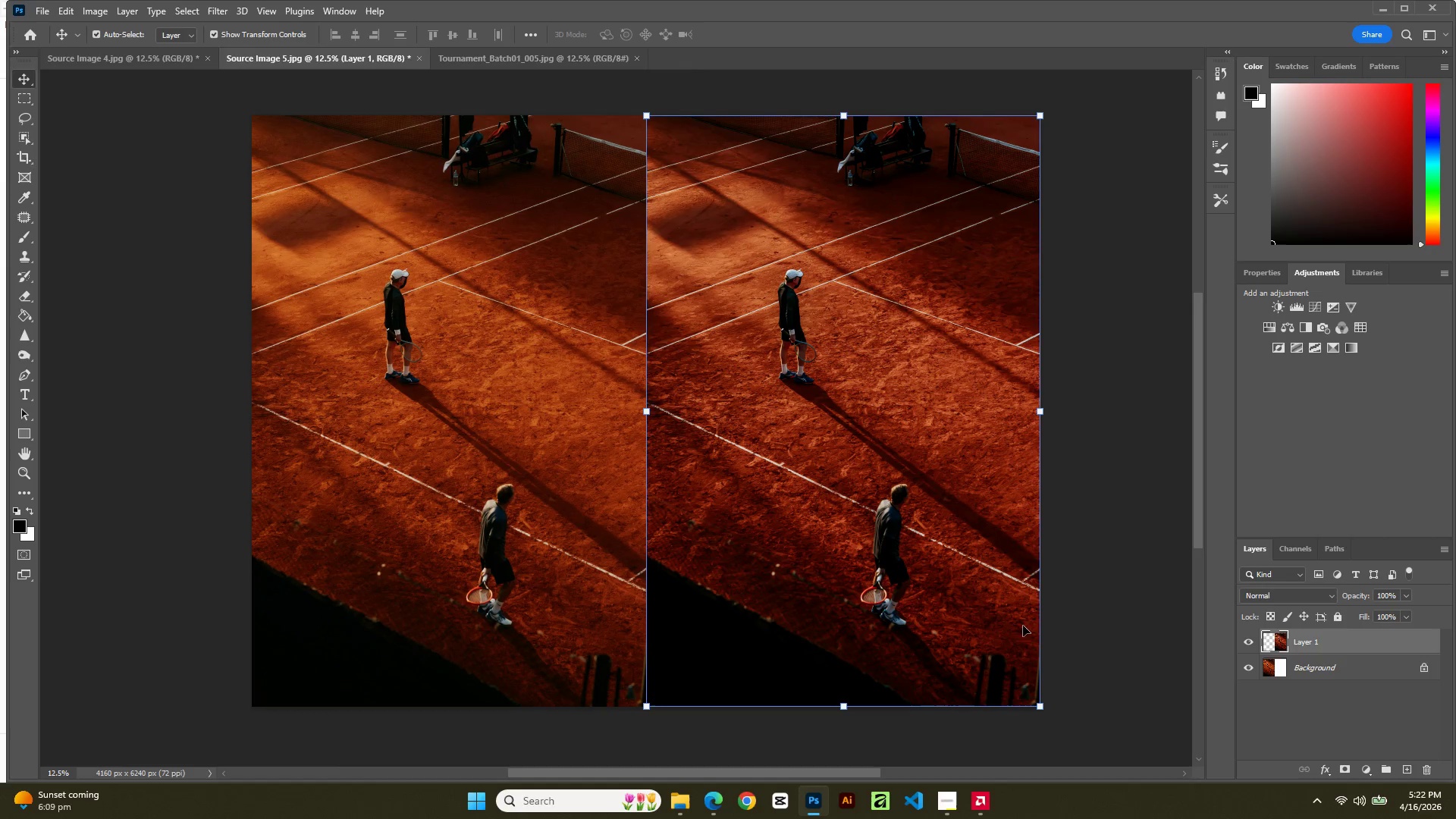 
left_click([1114, 550])
 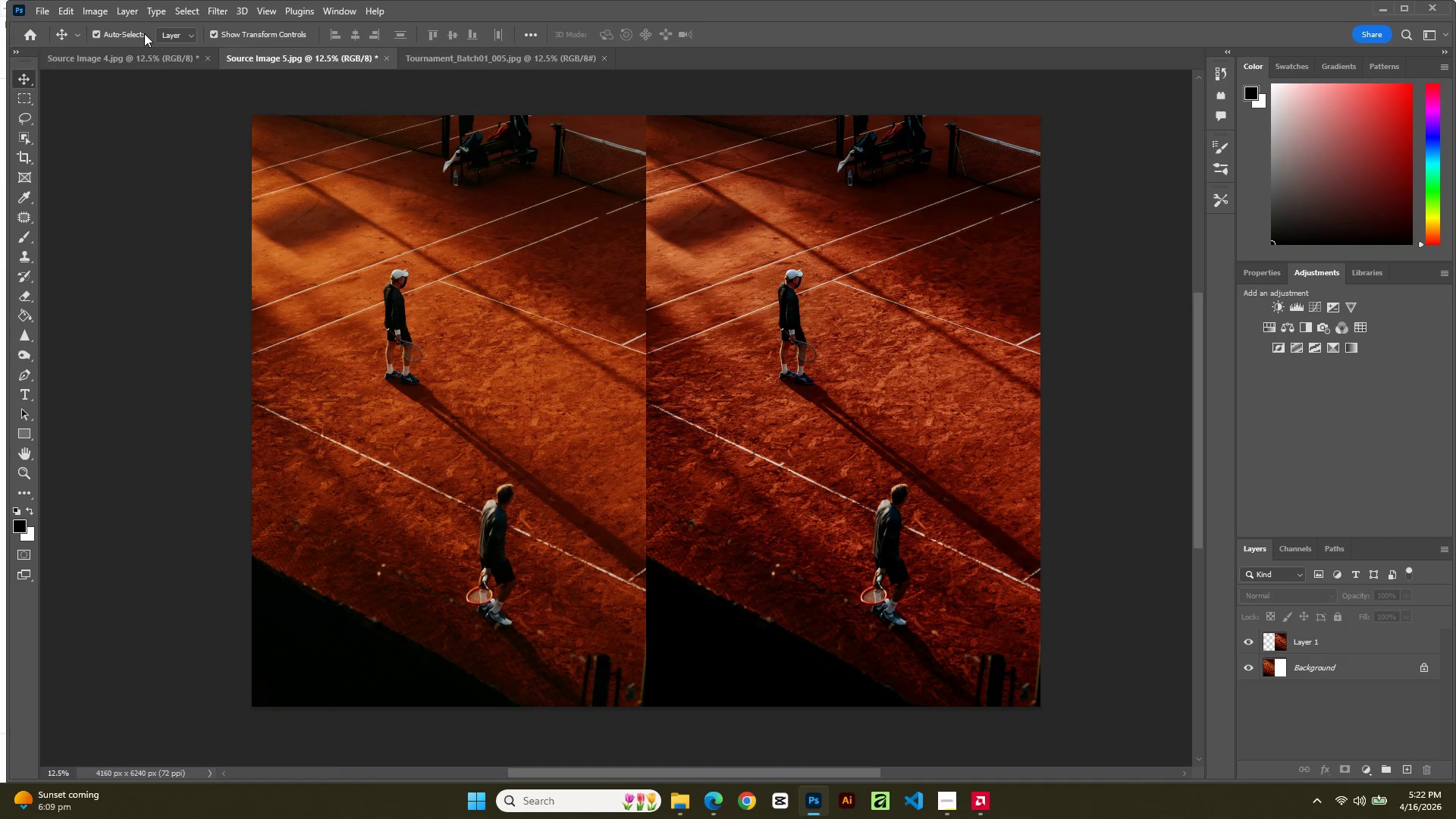 
left_click([121, 57])
 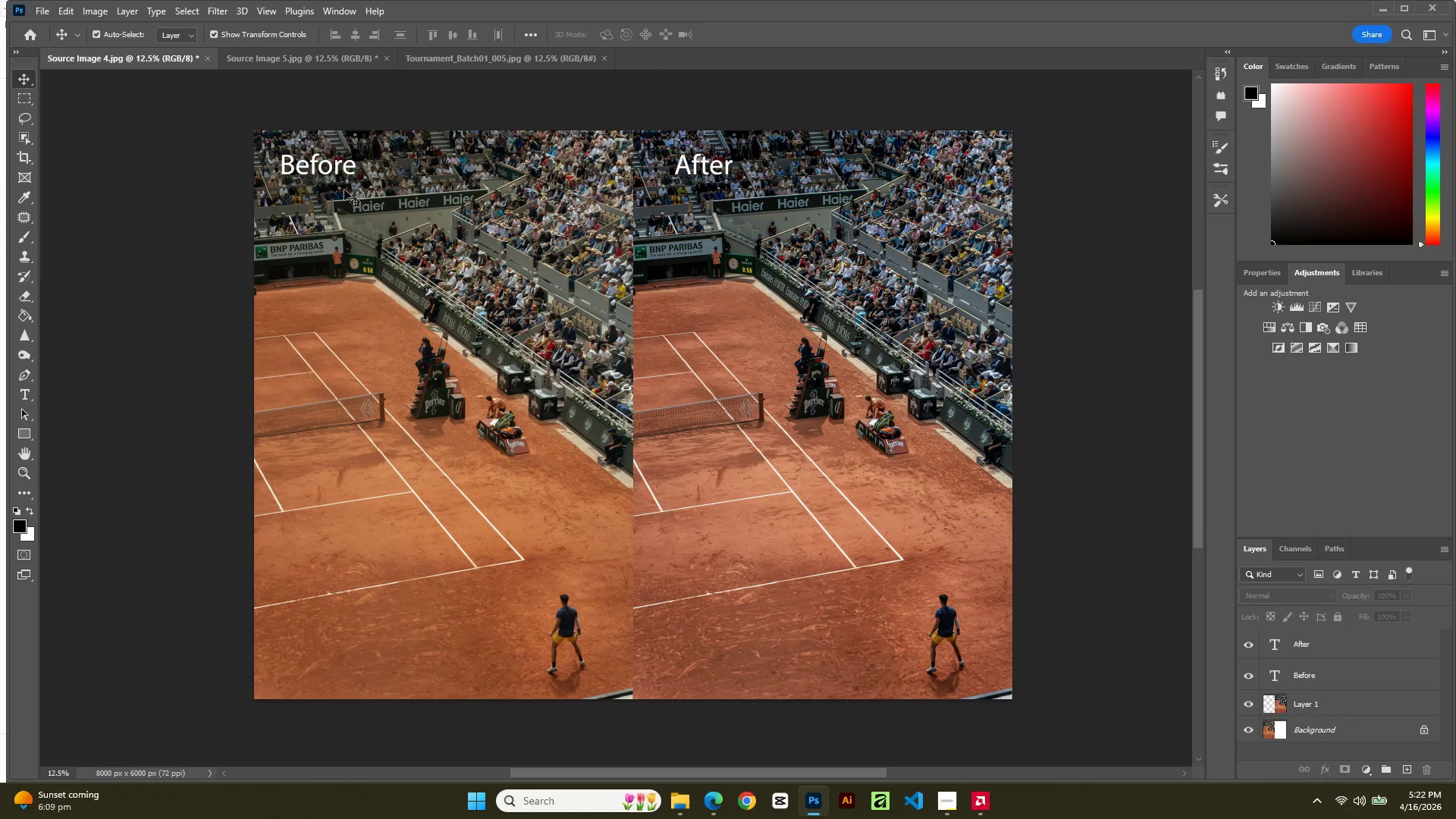 
left_click([330, 168])
 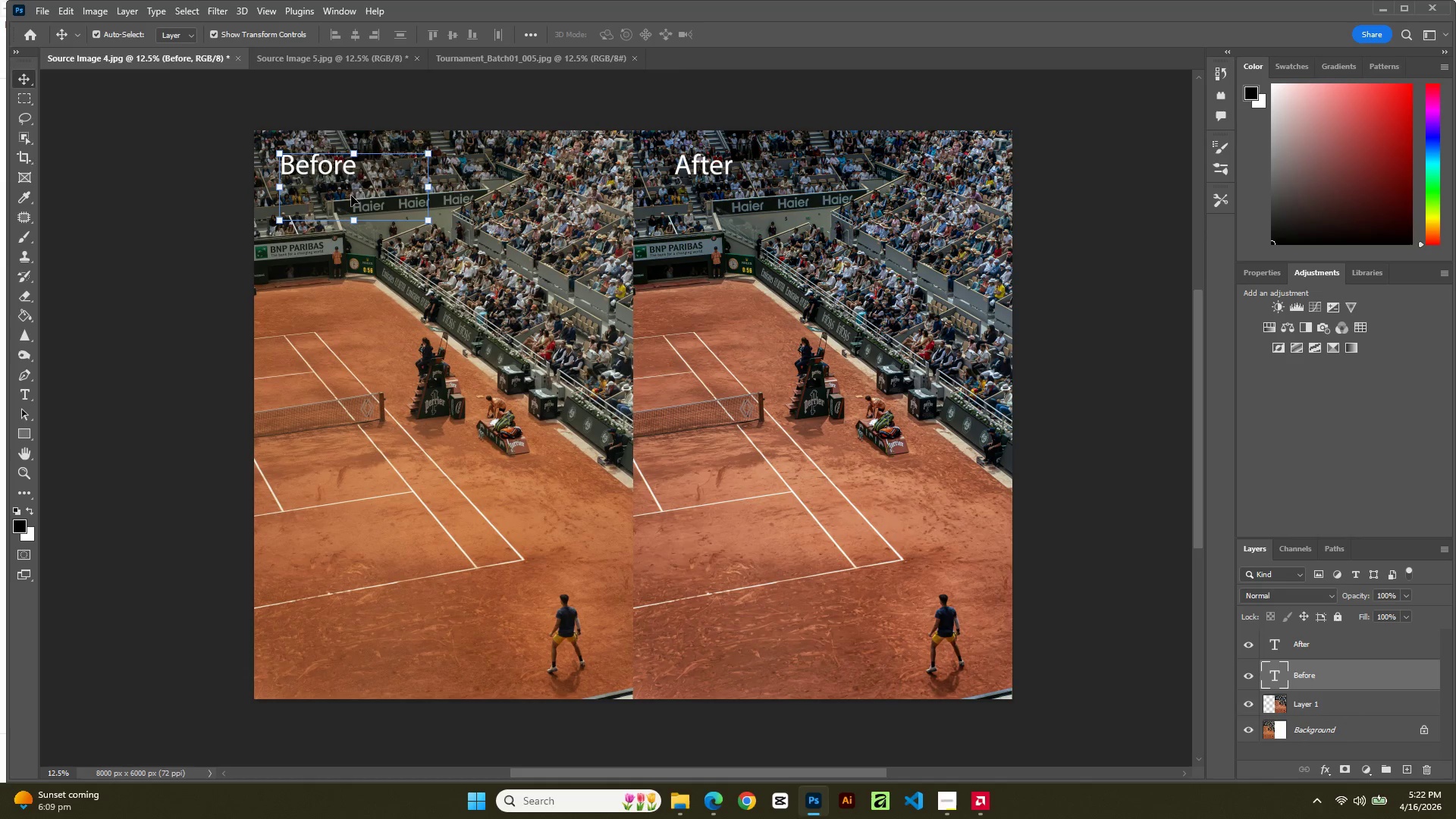 
key(Control+C)
 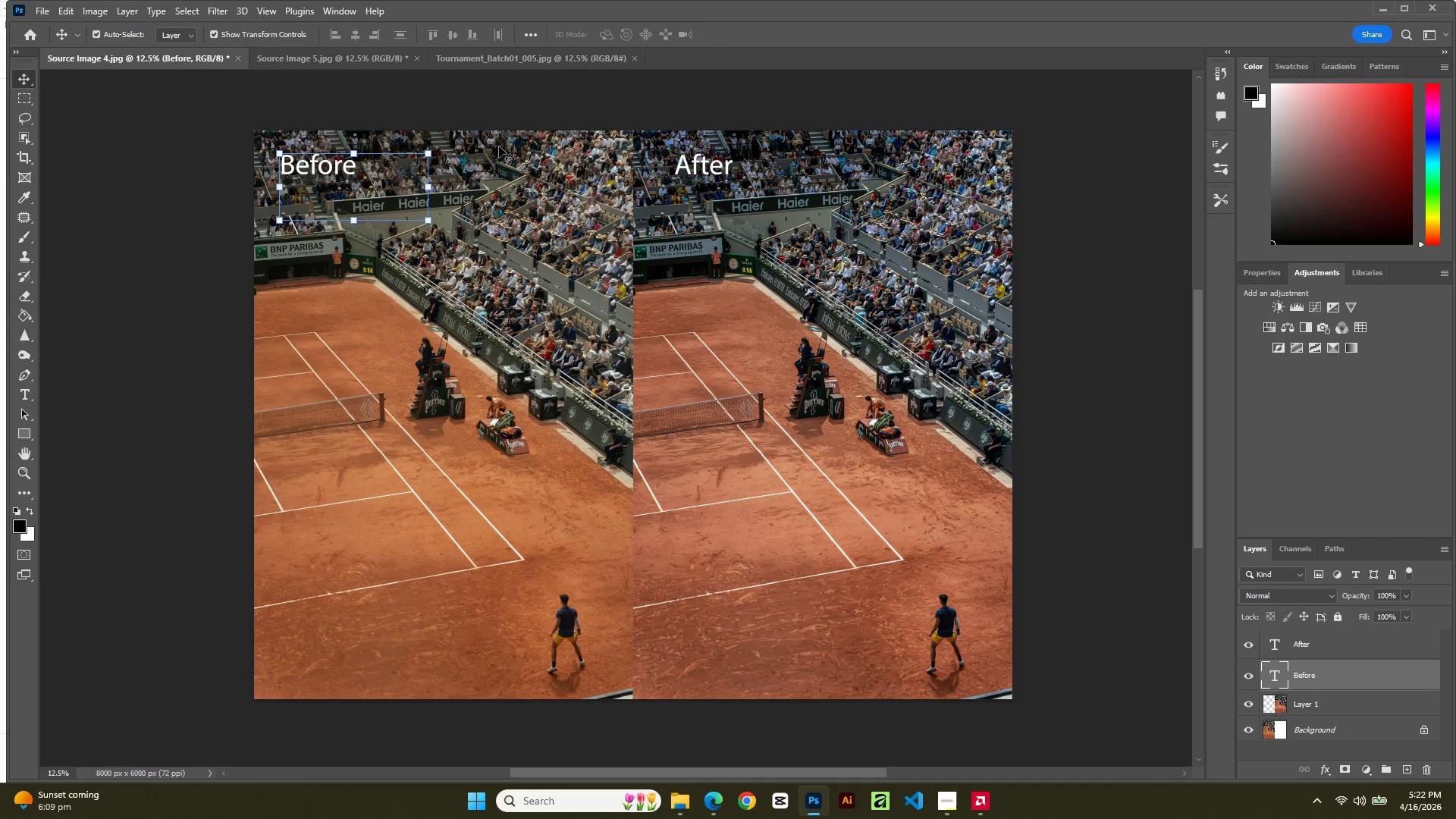 
left_click([503, 58])
 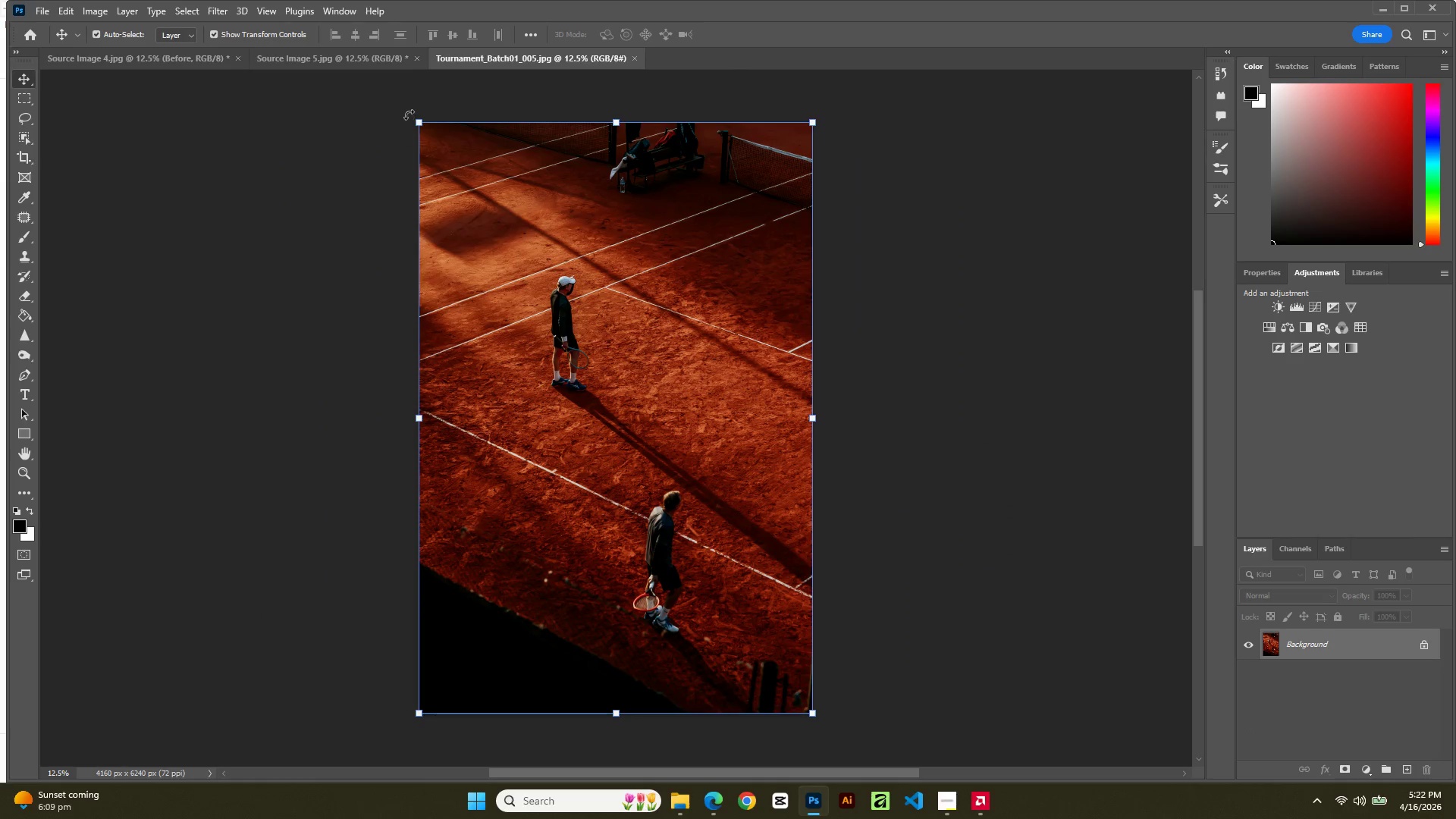 
left_click([370, 58])
 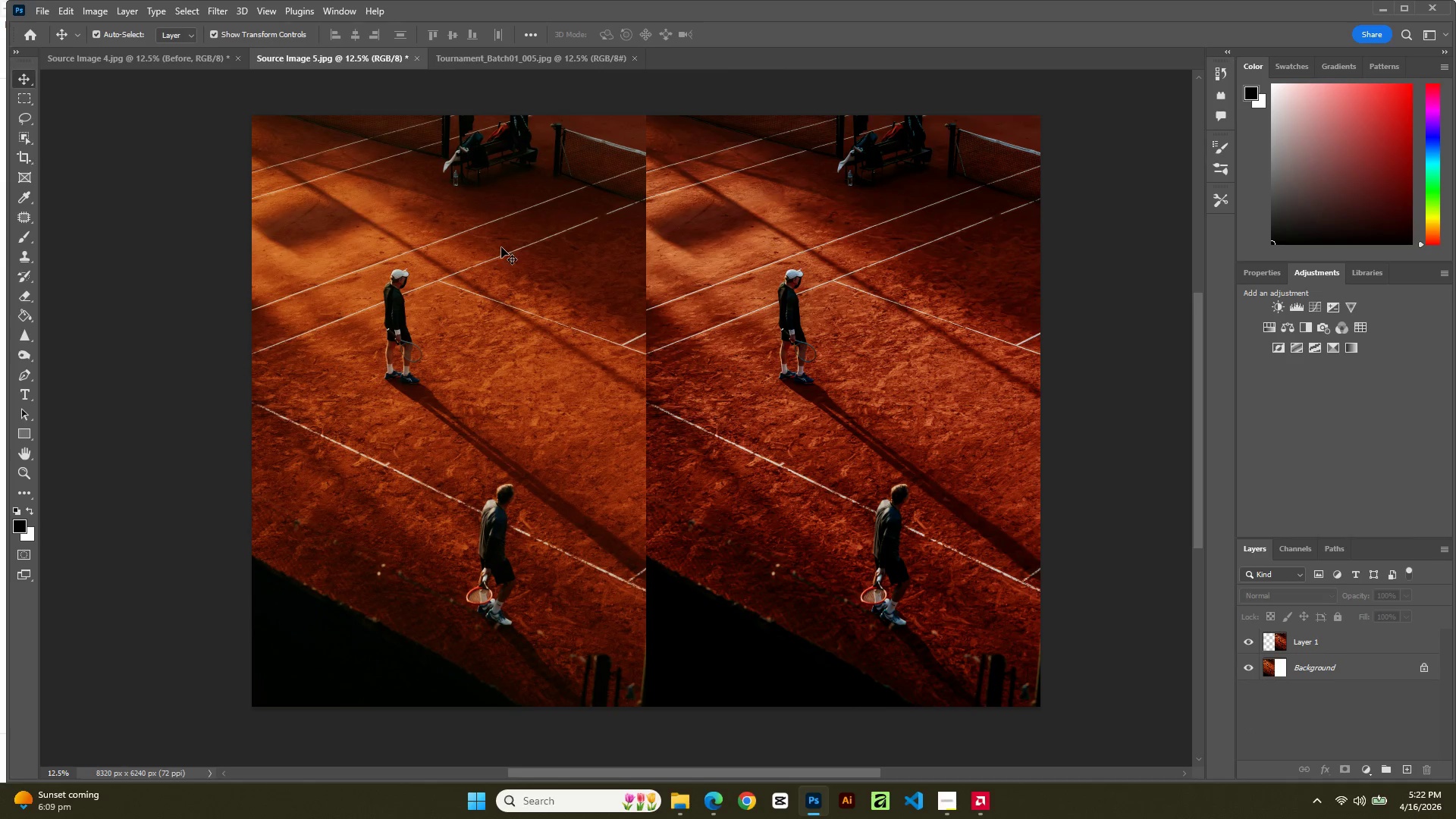 
key(Control+V)
 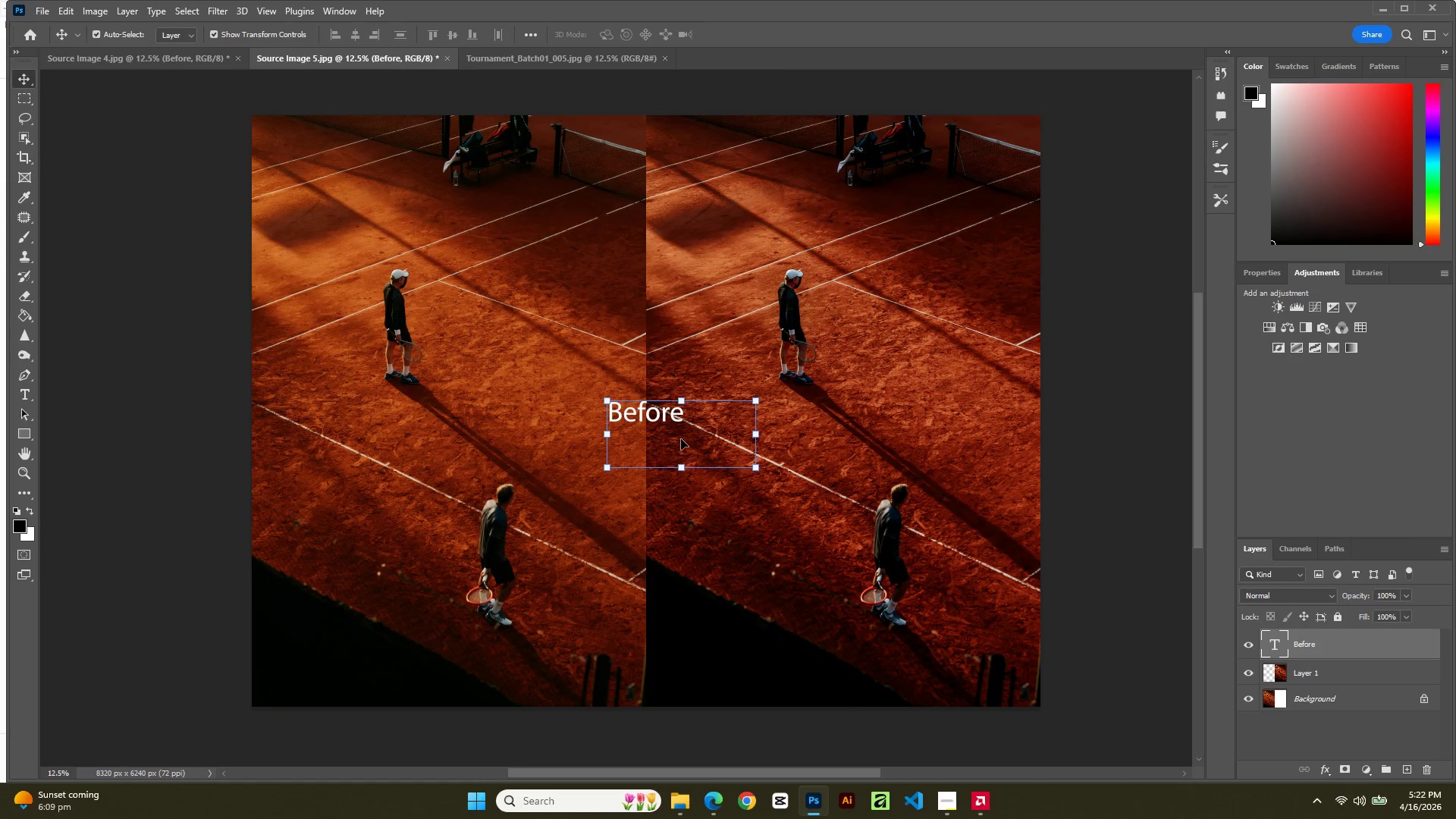 
left_click_drag(start_coordinate=[670, 420], to_coordinate=[343, 152])
 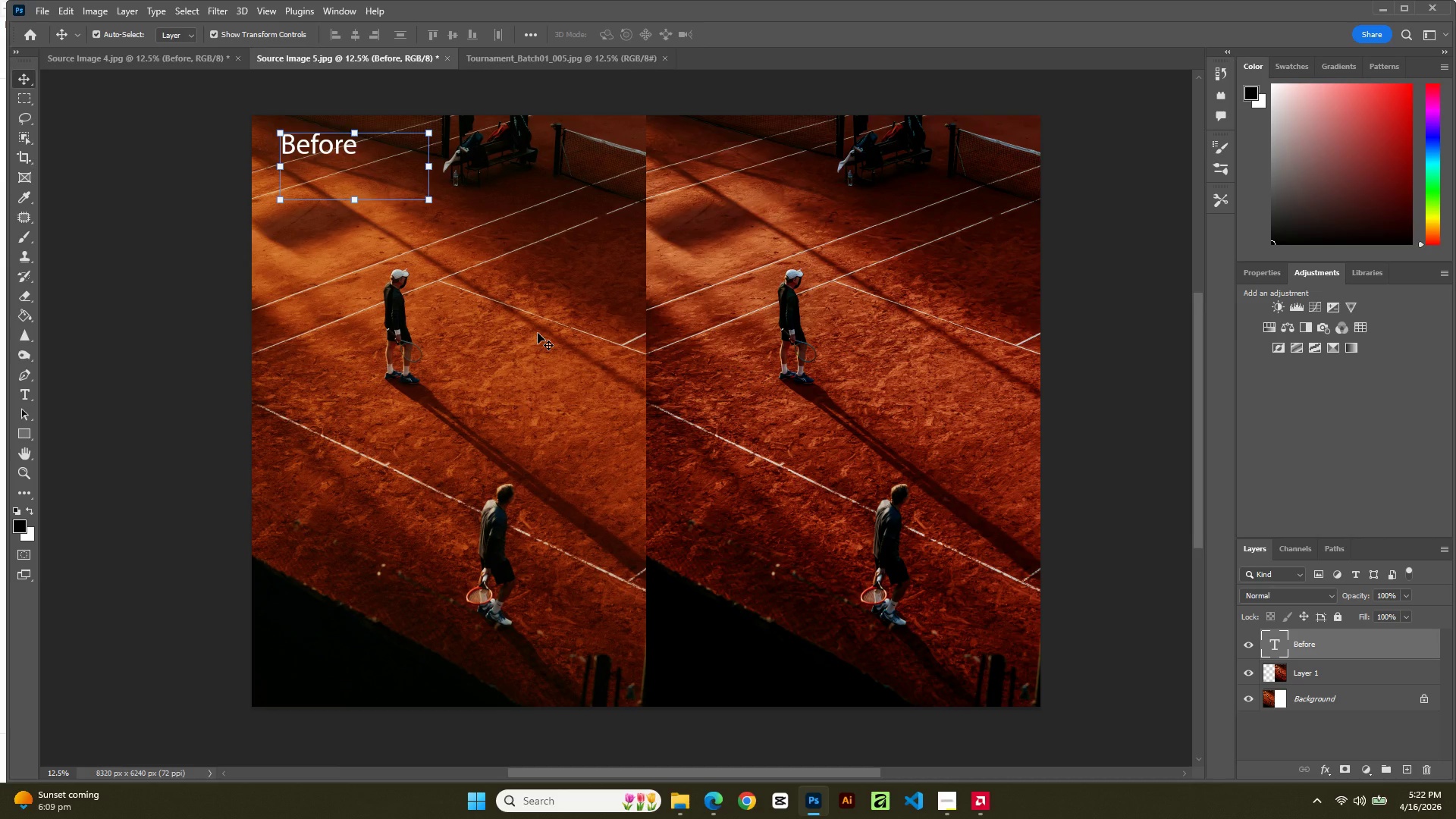 
left_click([538, 333])
 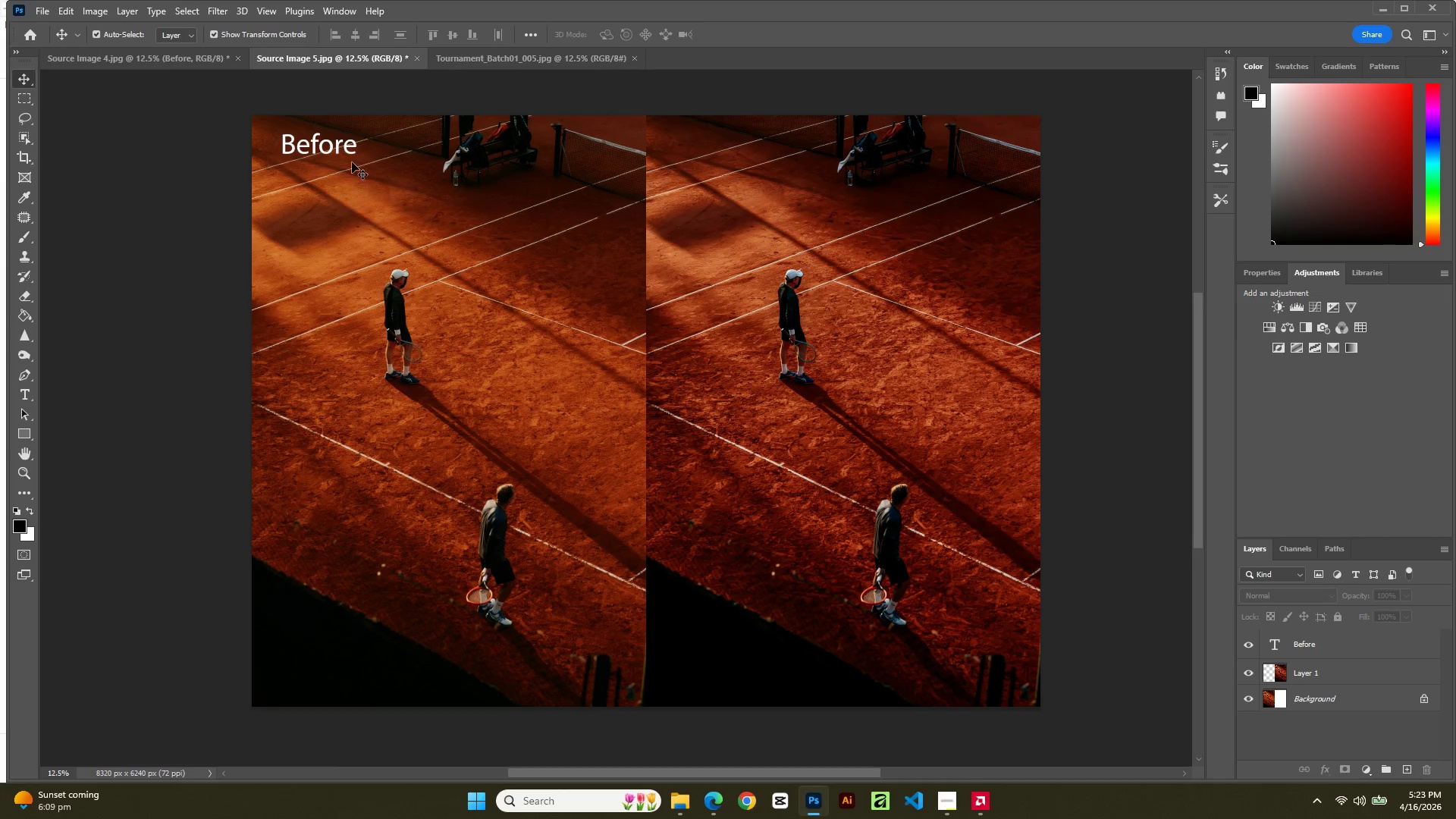 
left_click([344, 157])
 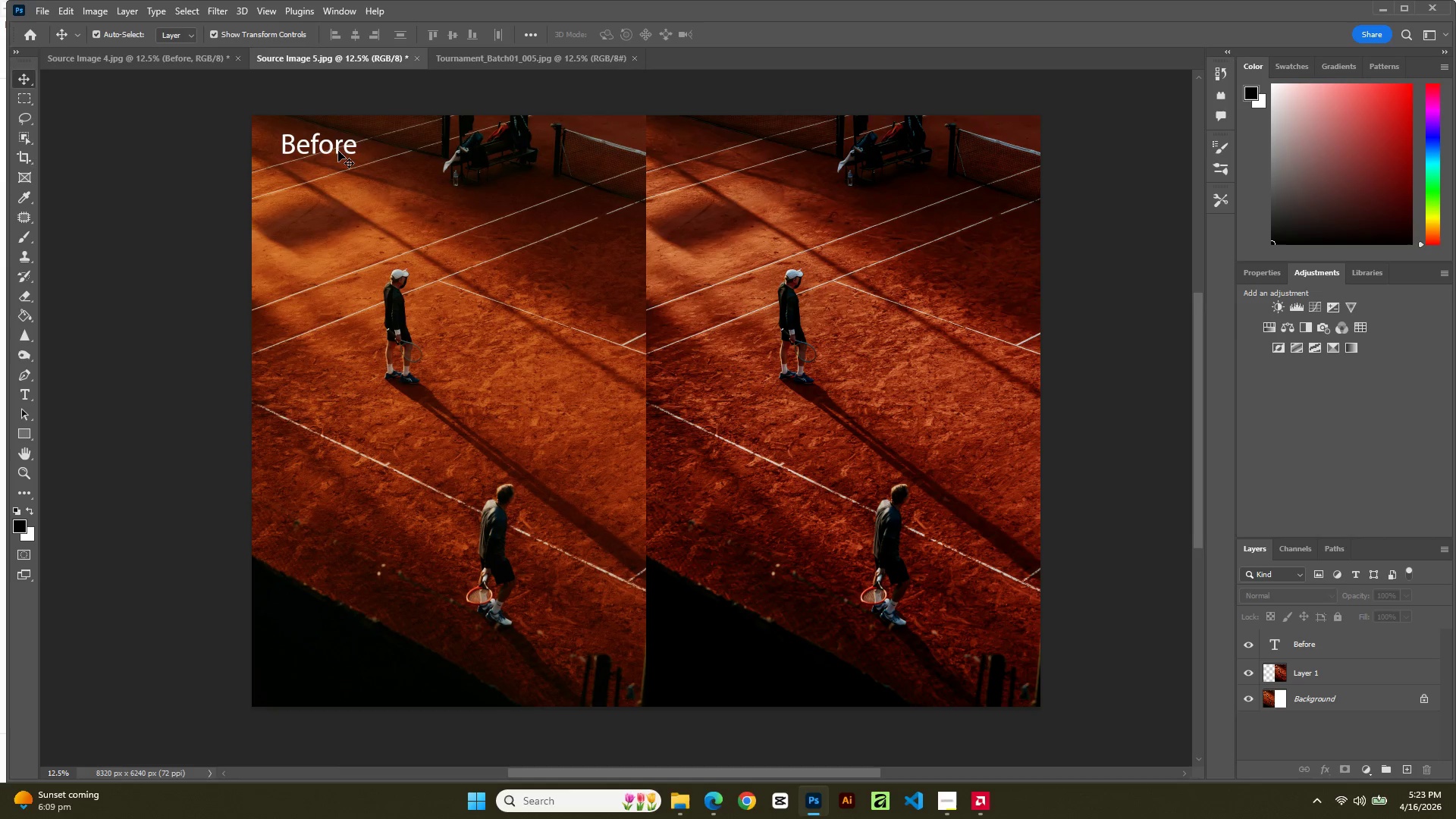 
hold_key(key=AltLeft, duration=12.14)
left_click_drag(start_coordinate=[332, 146], to_coordinate=[752, 146])
 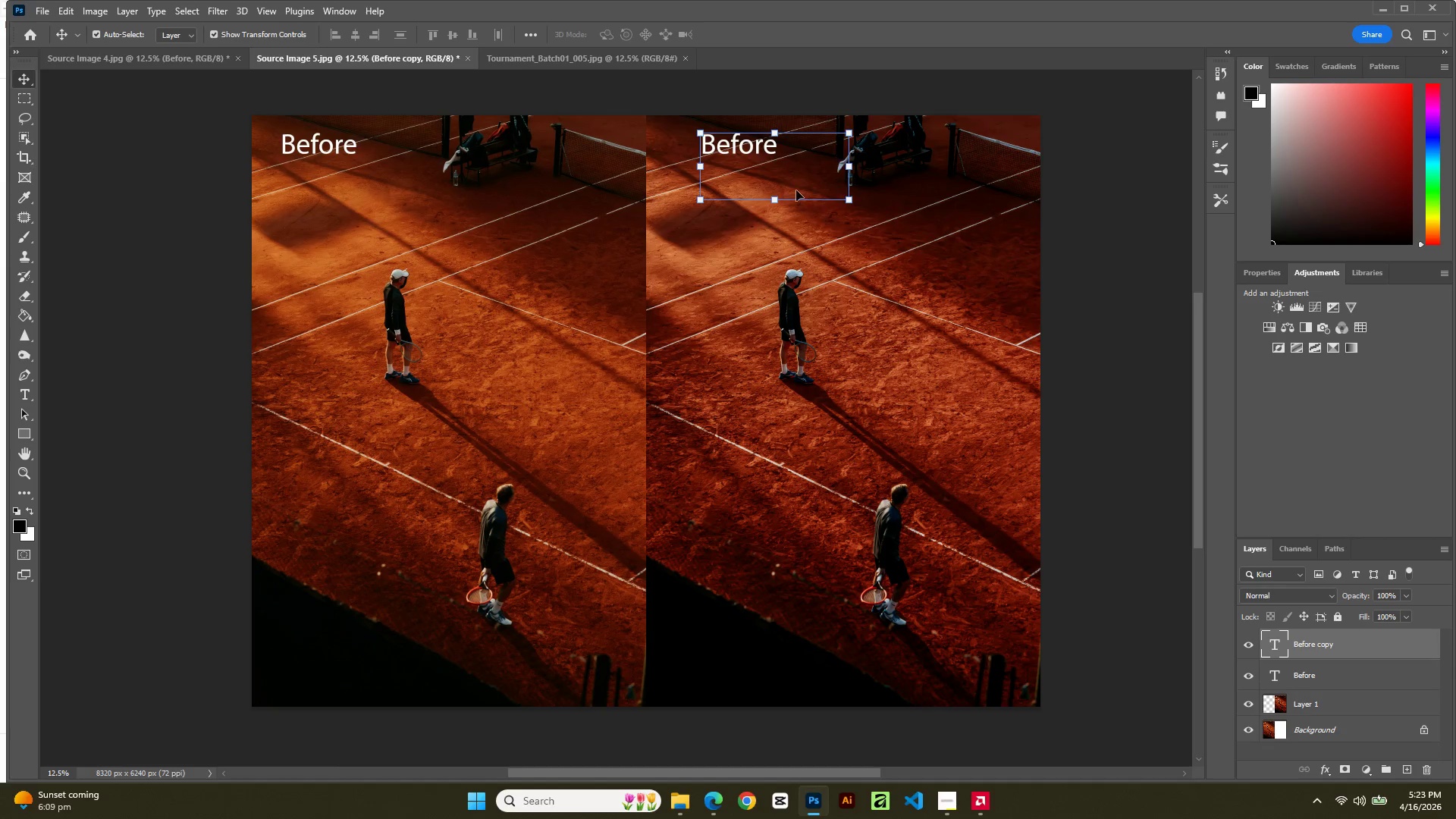 
double_click([766, 146])
 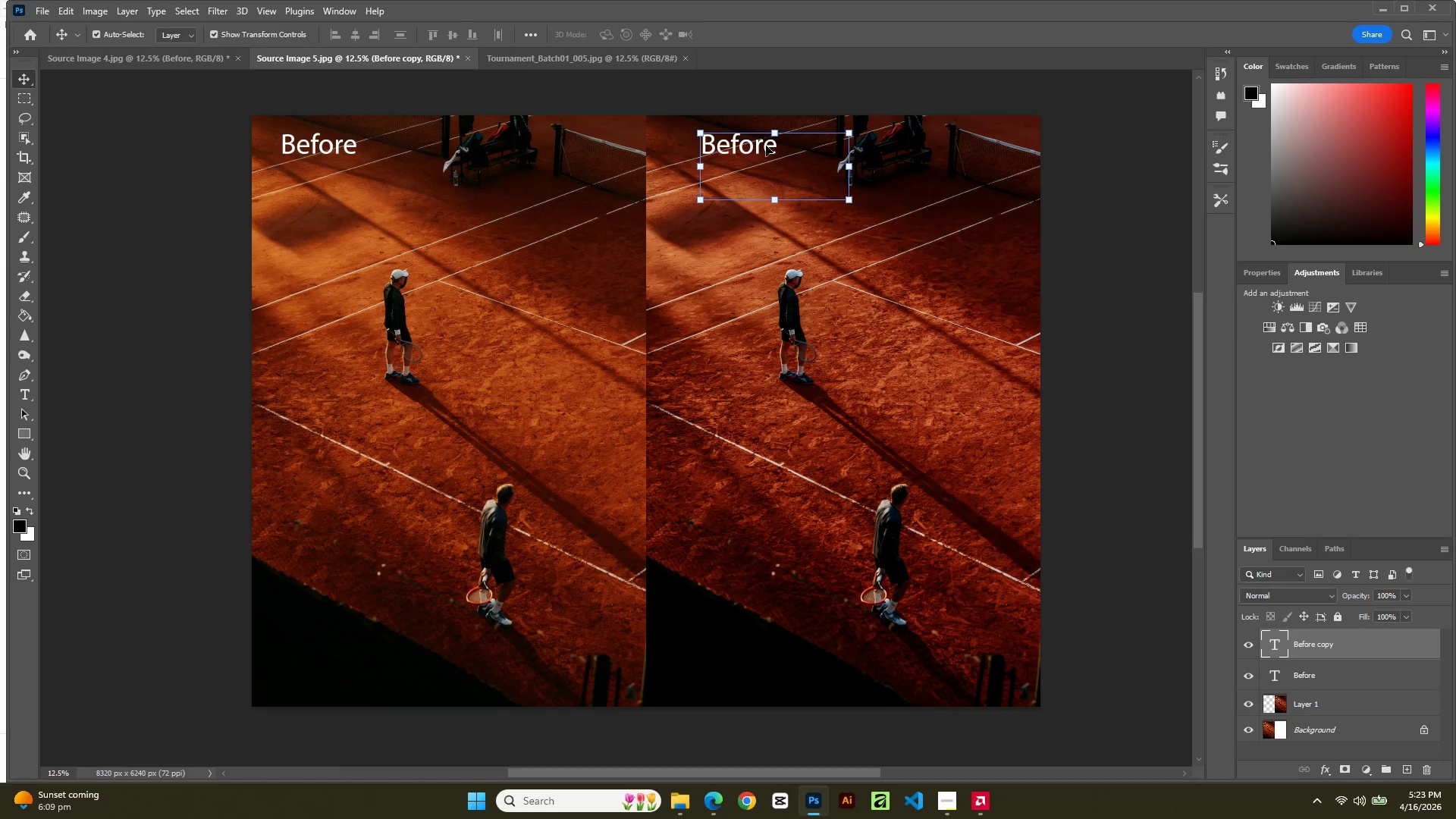 
triple_click([766, 146])
 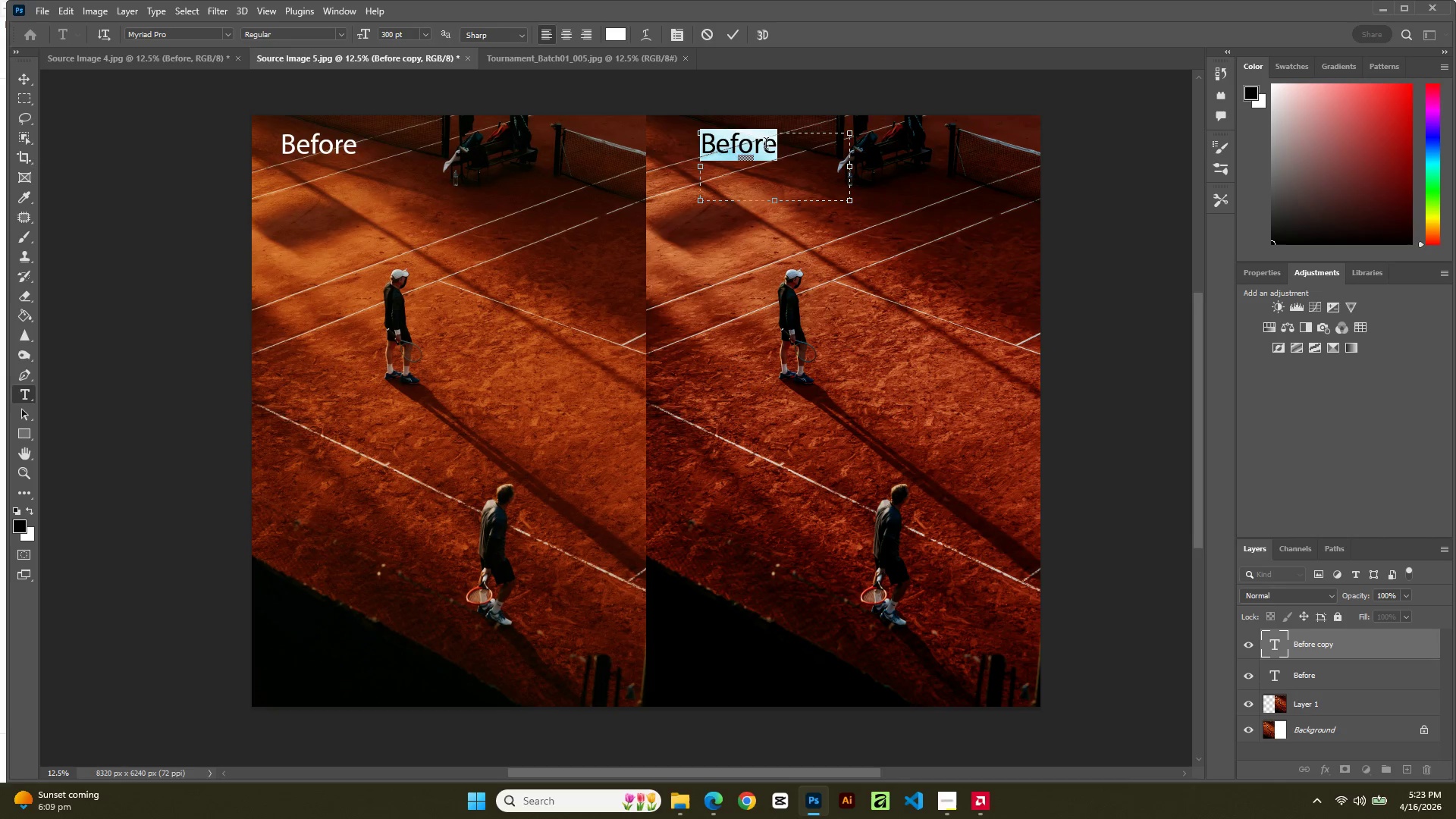 
type(After)
 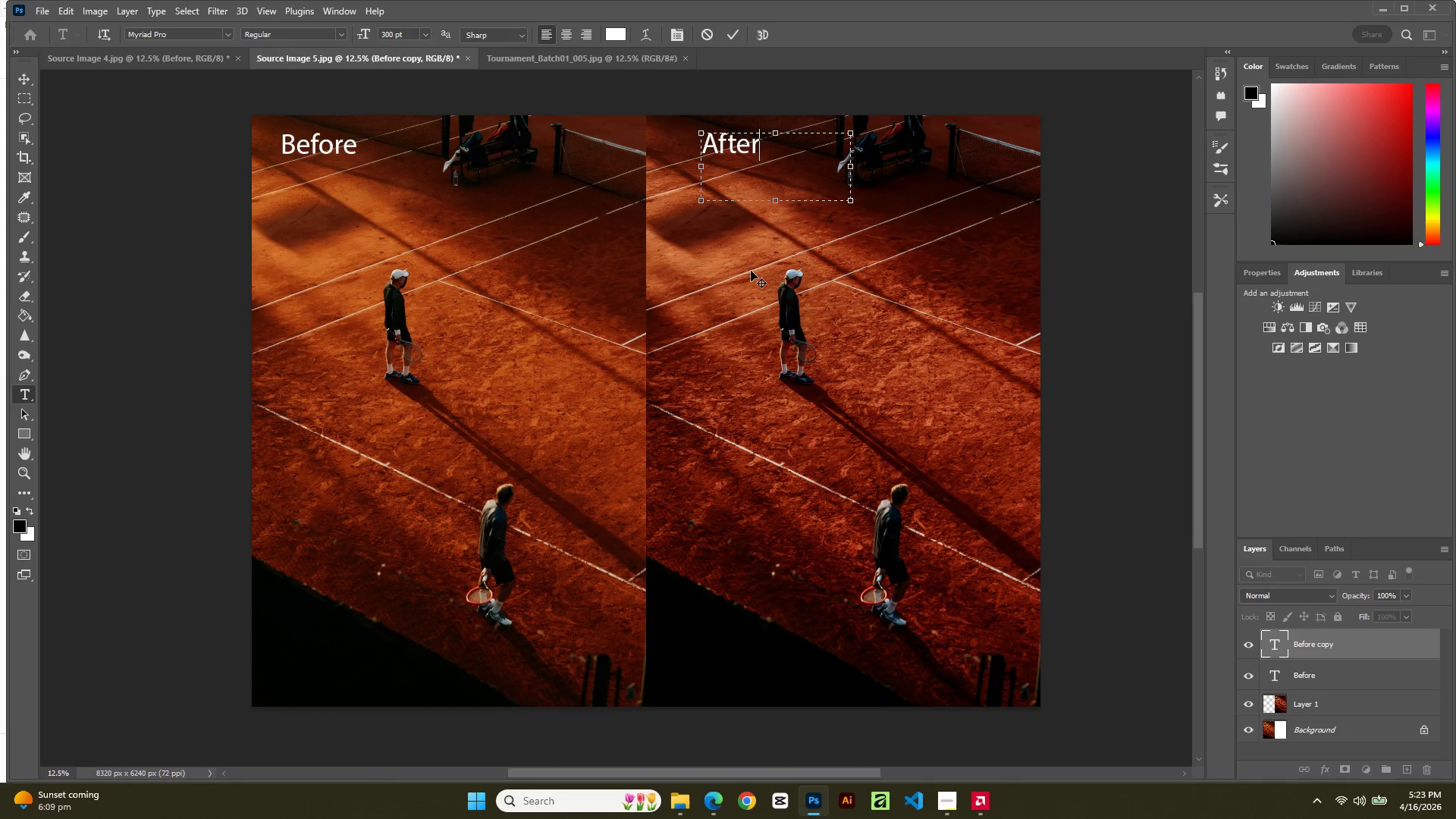 
left_click([726, 33])
 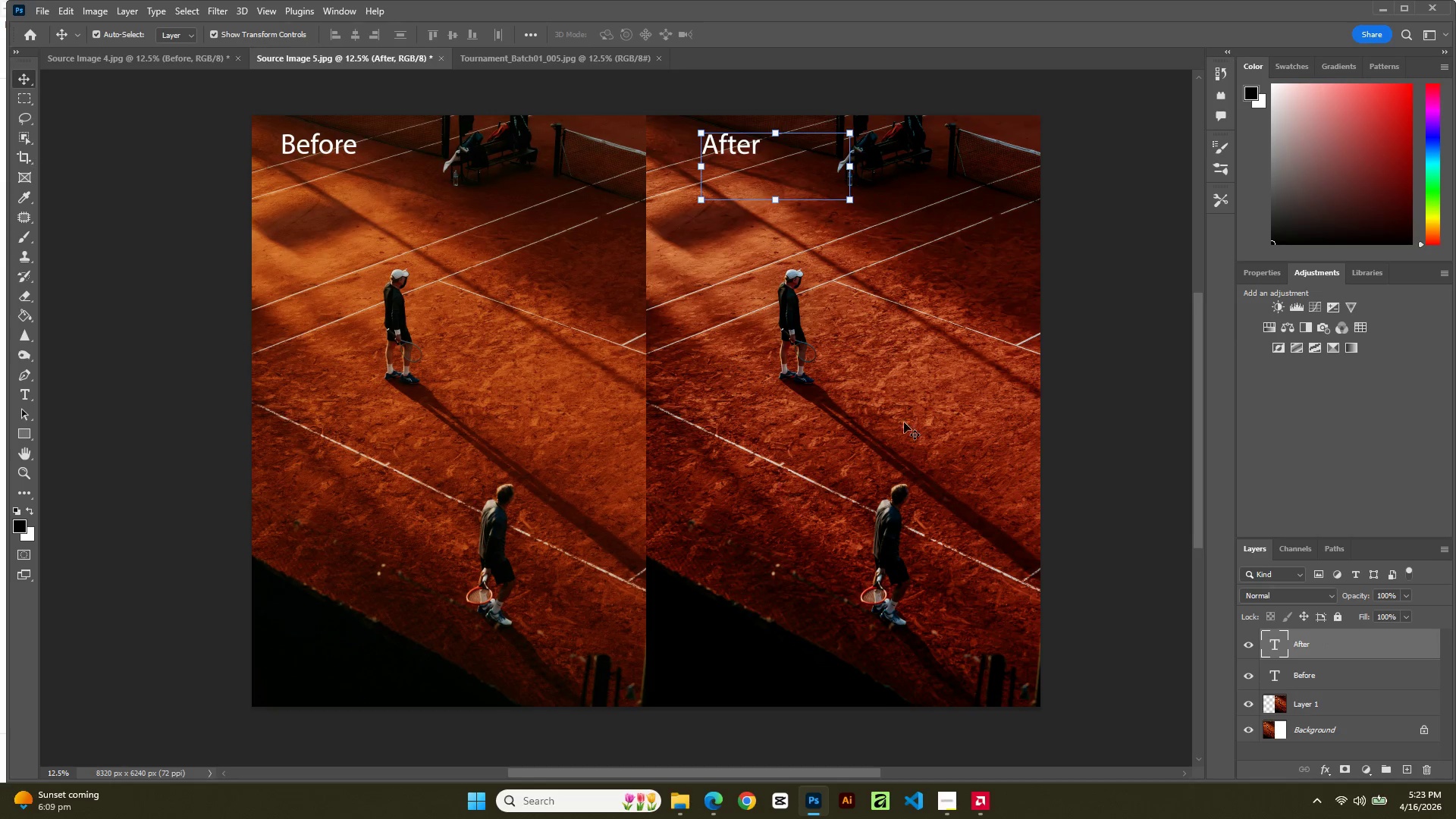 
left_click([908, 417])
 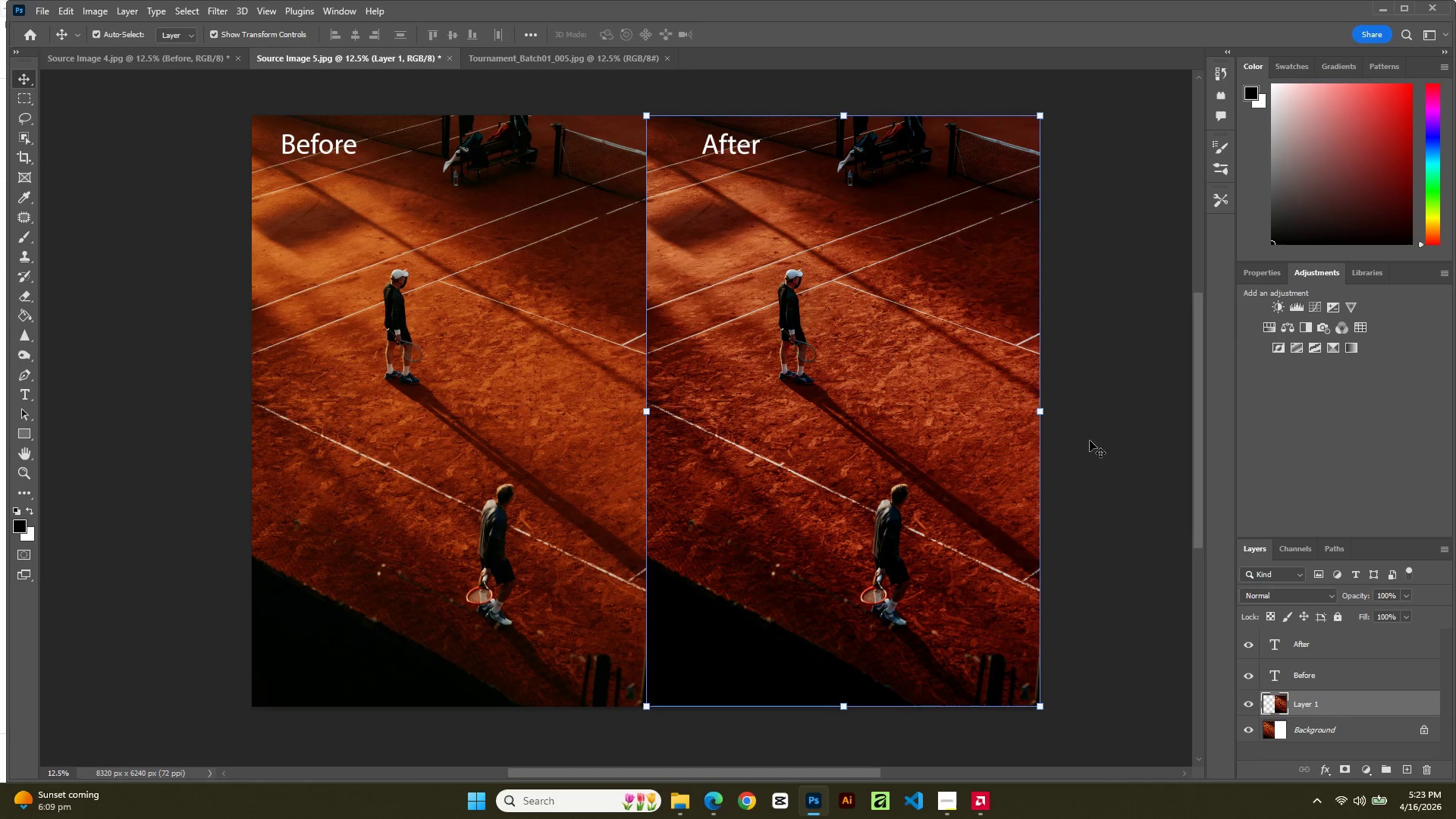 
left_click([1091, 443])
 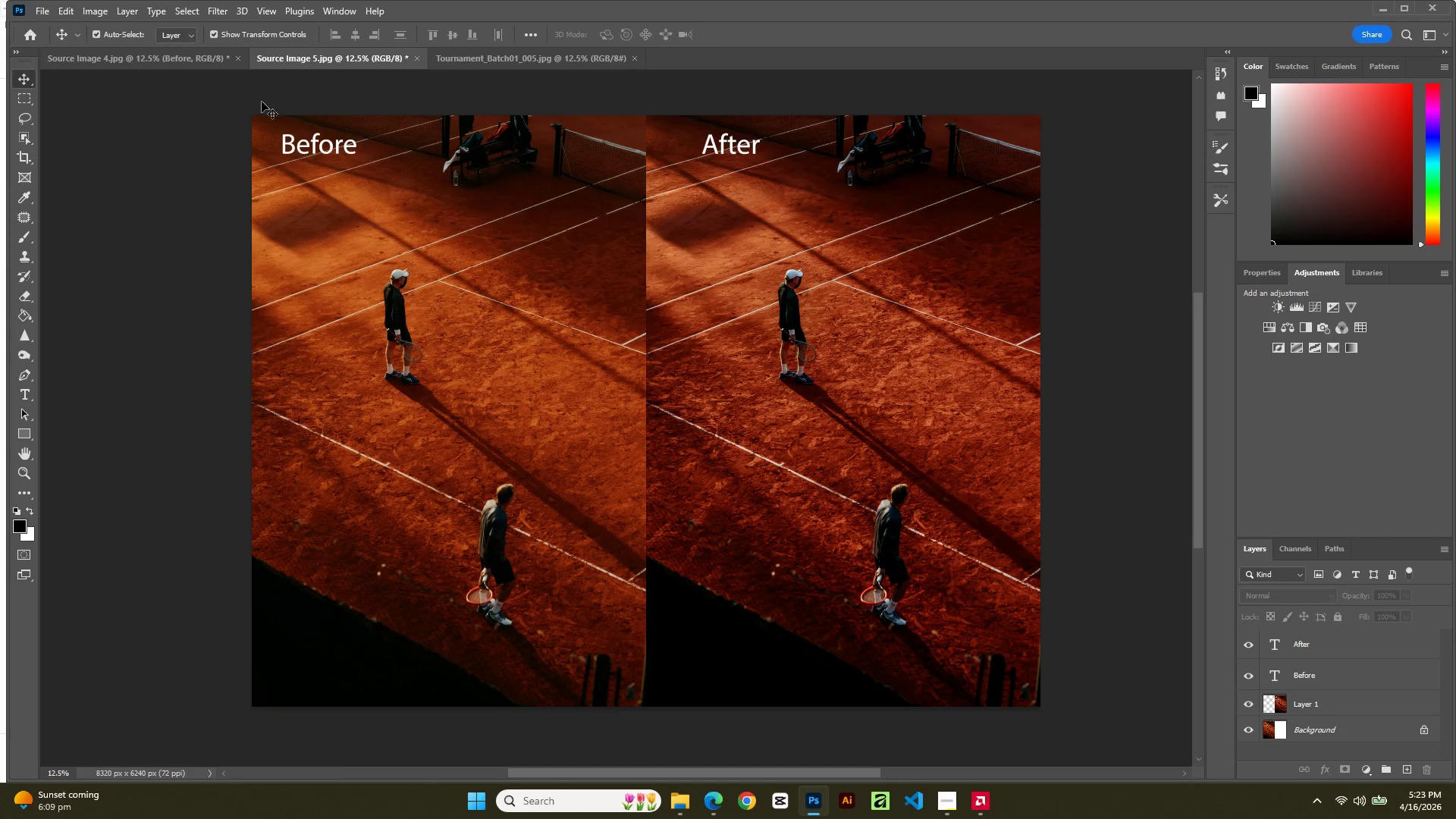 
left_click([41, 11])
 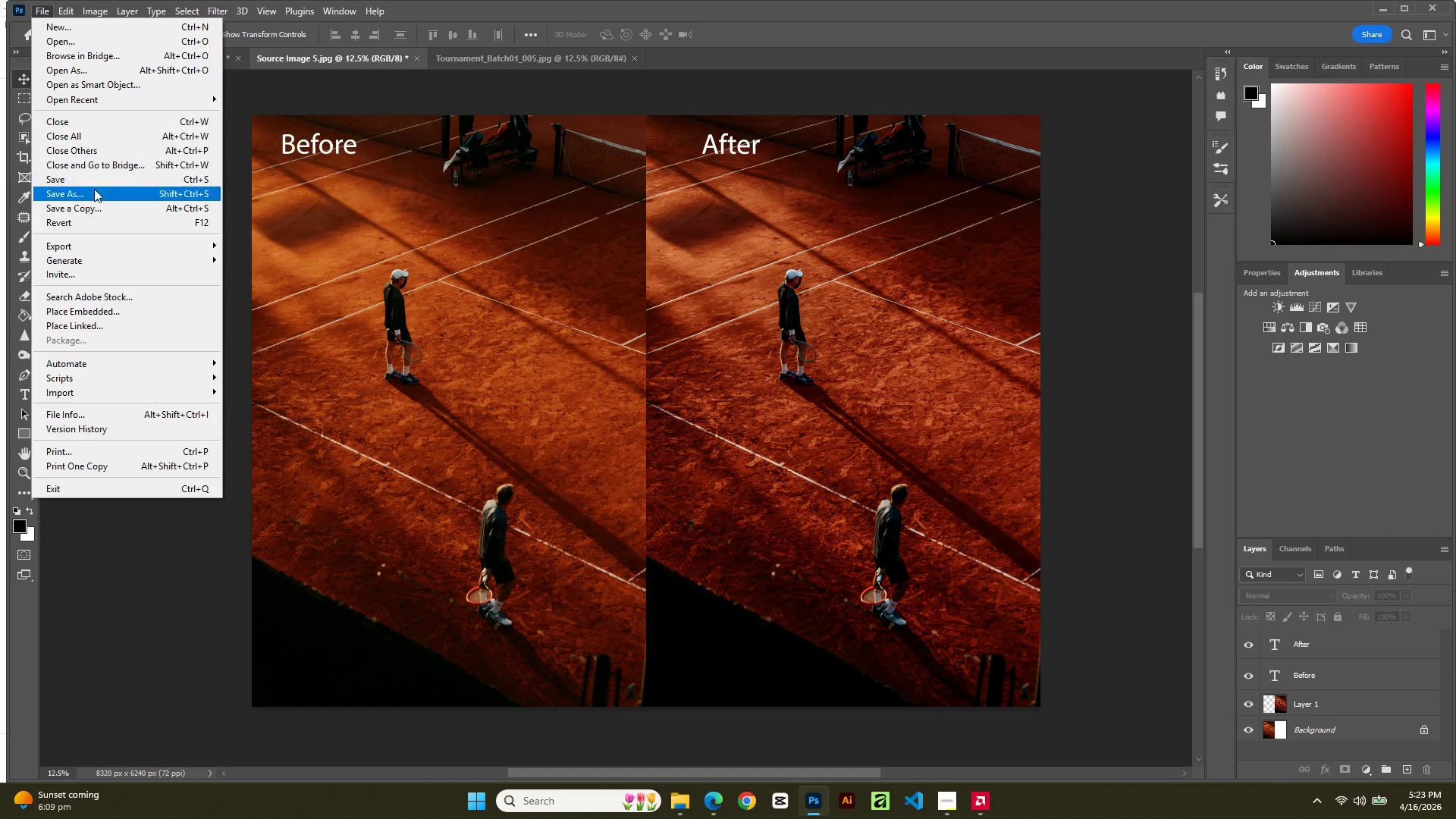 
wait(5.95)
 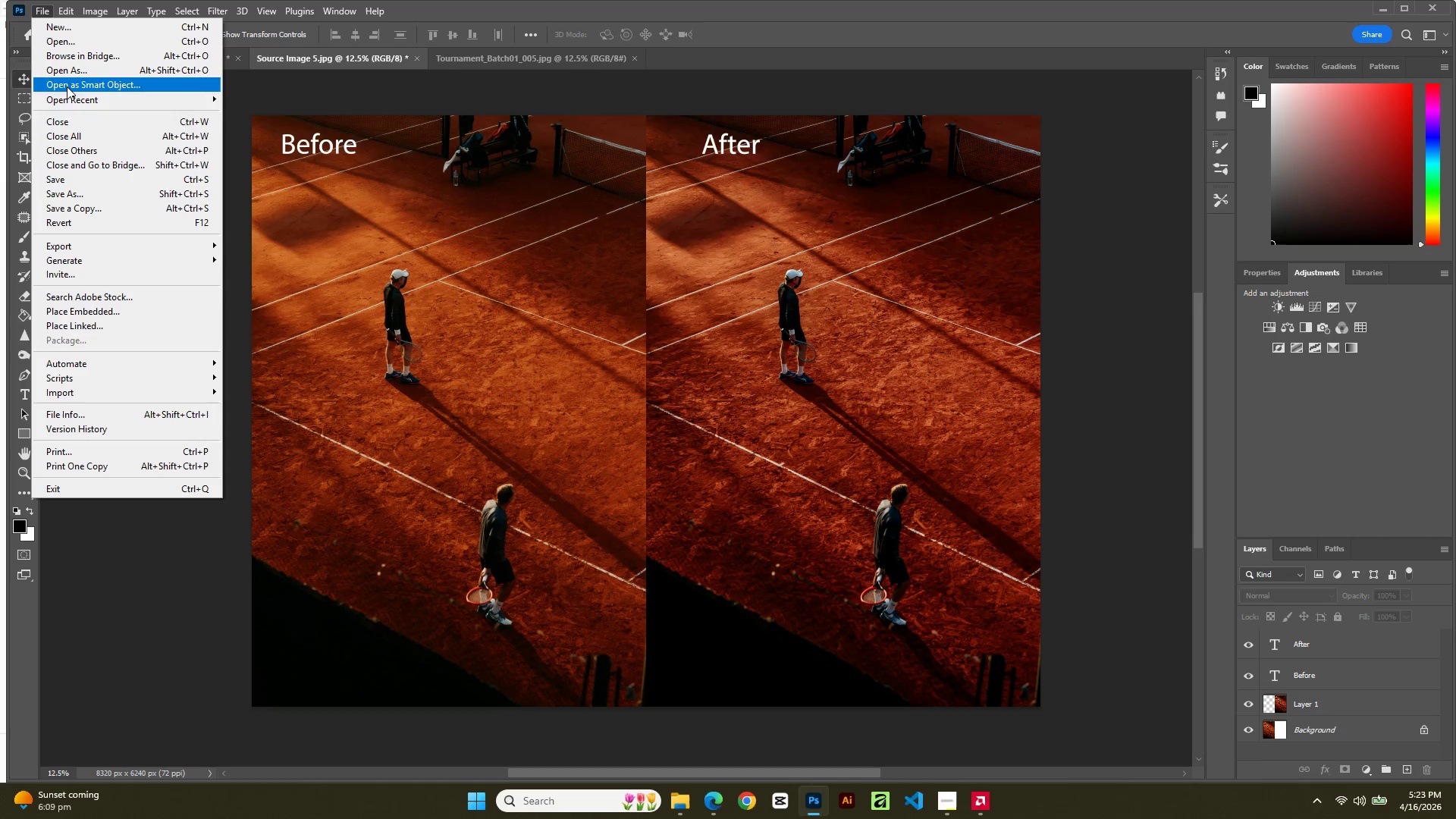 
left_click([95, 239])
 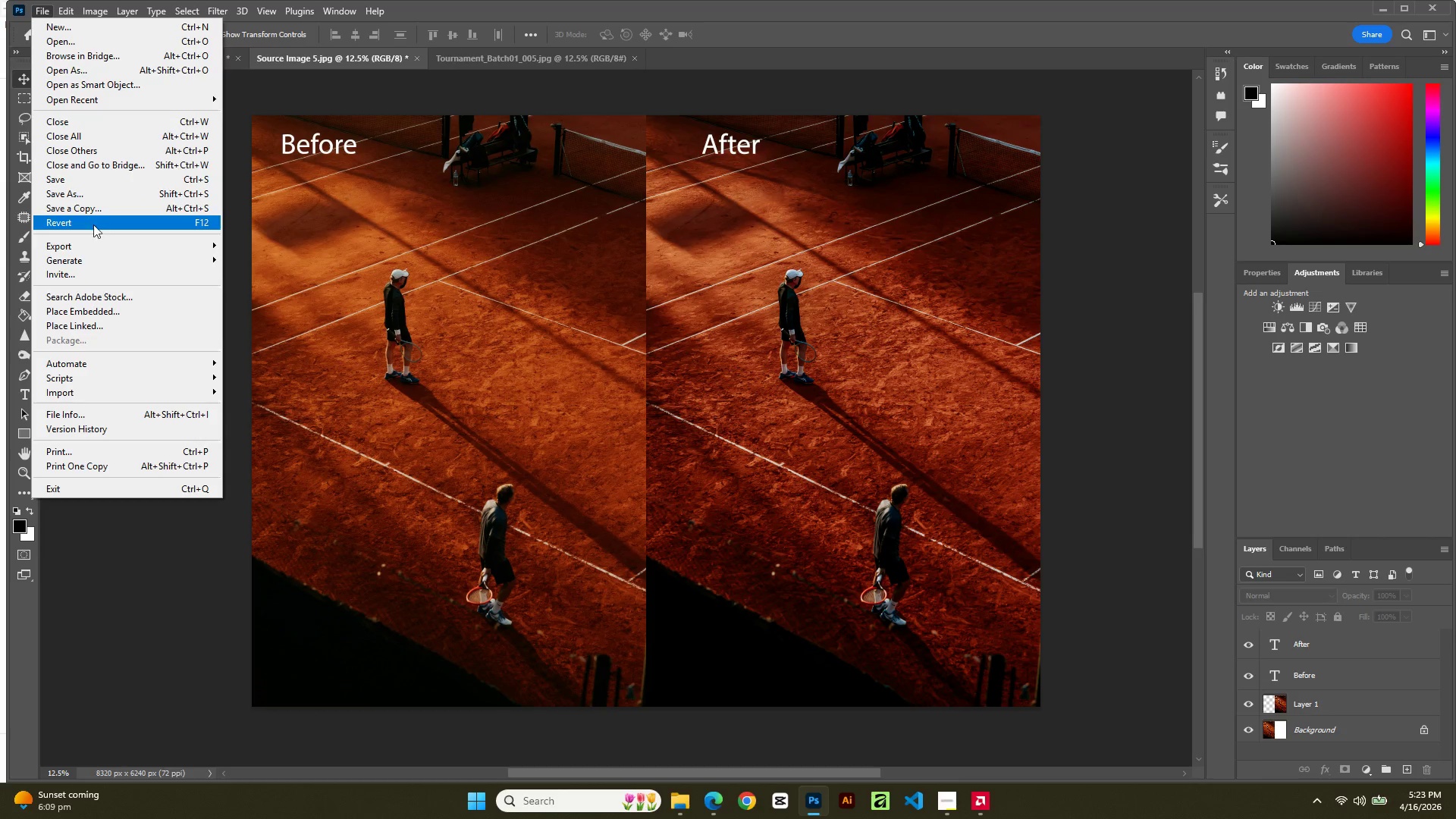 
left_click([90, 243])
 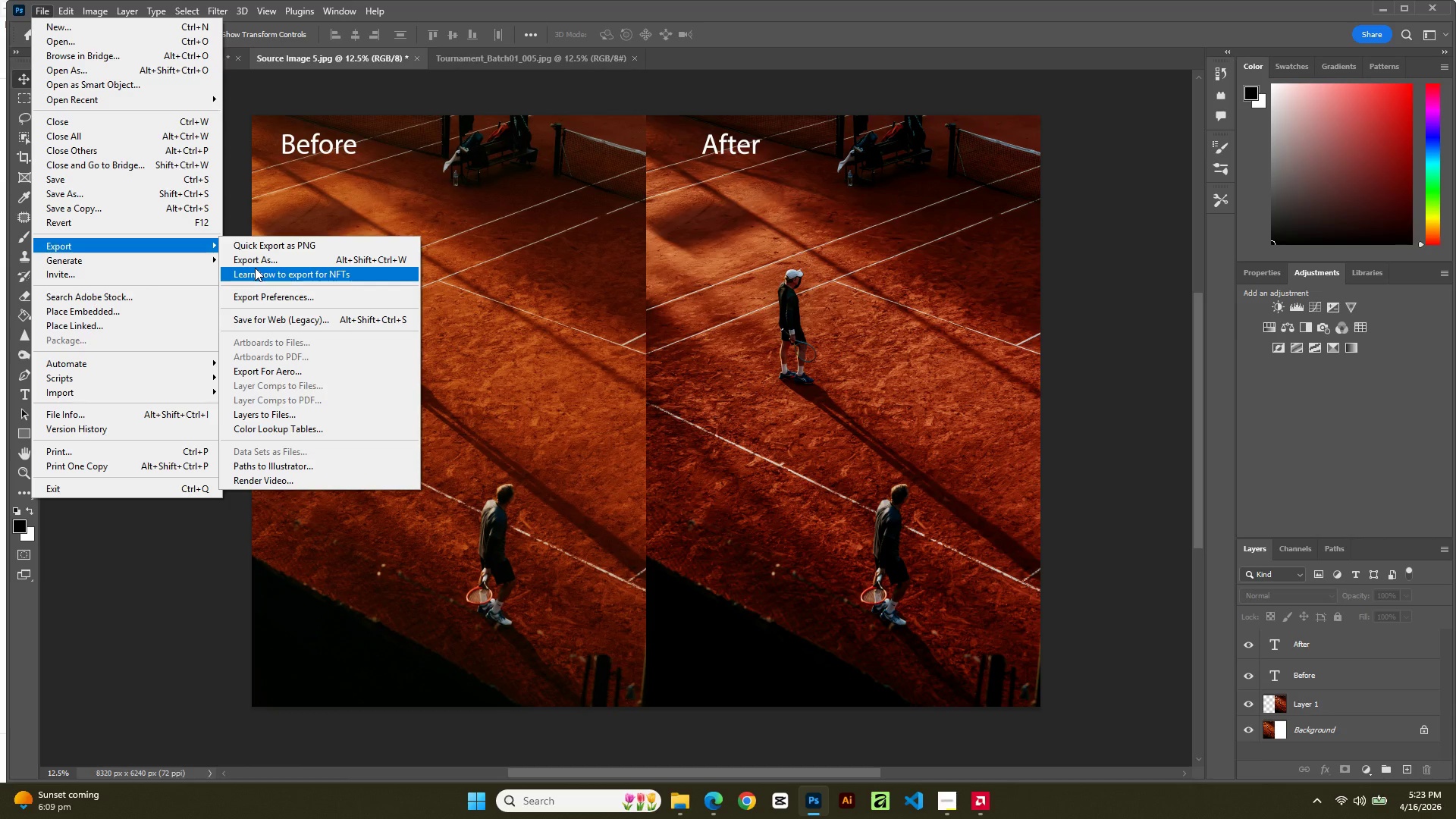 
left_click([257, 262])
 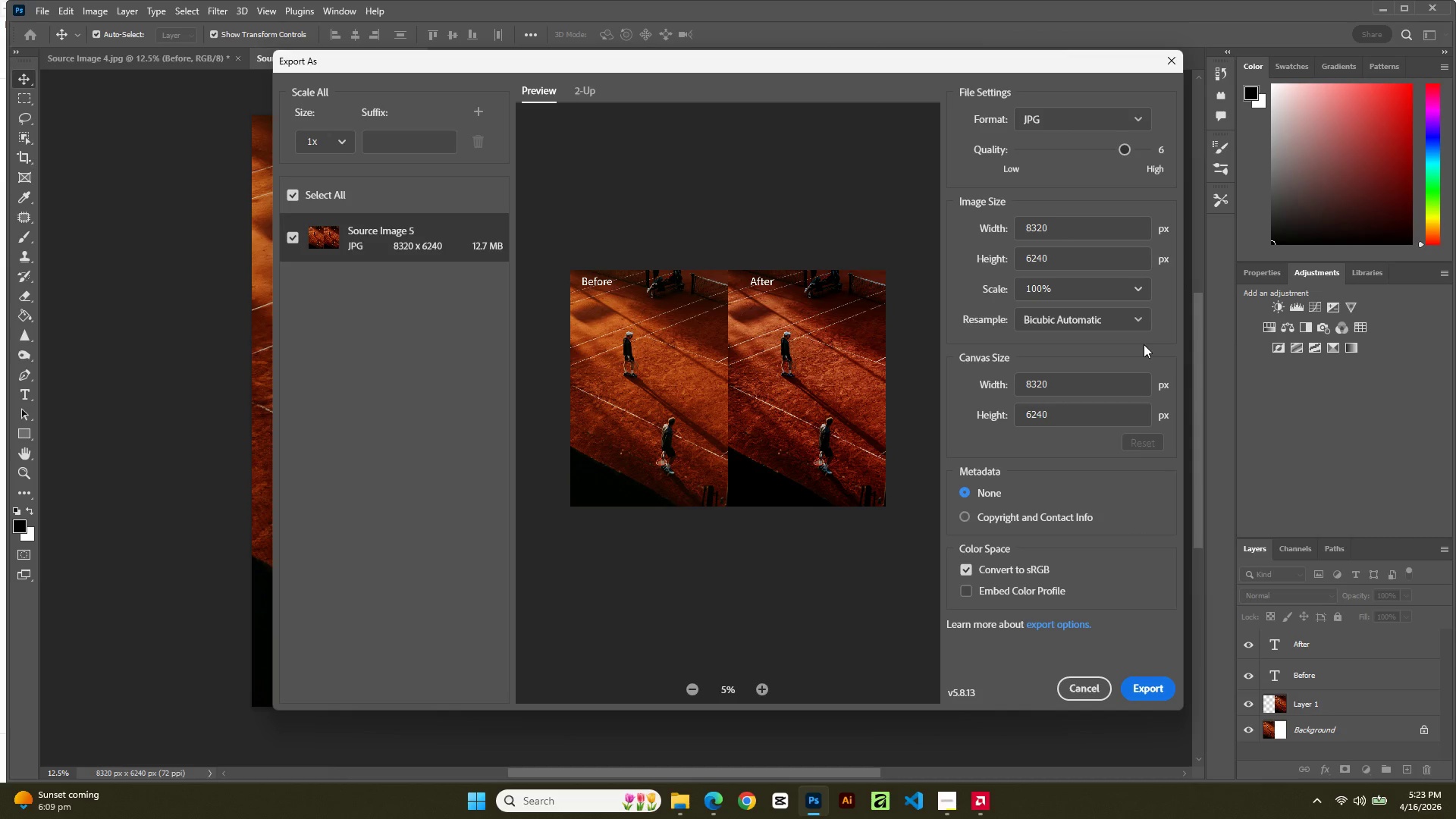 
wait(21.41)
 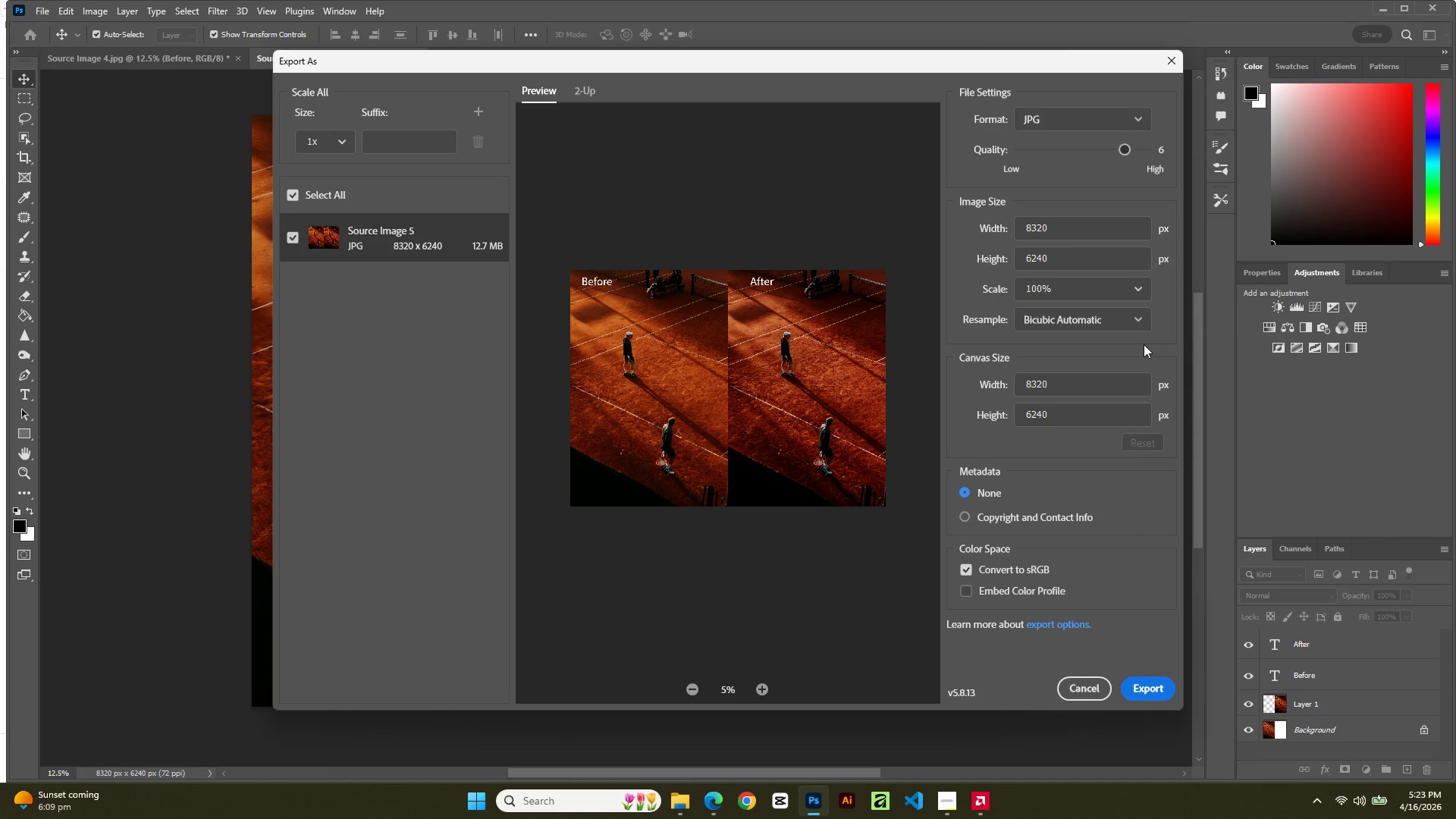 
left_click_drag(start_coordinate=[1130, 145], to_coordinate=[1135, 148])
 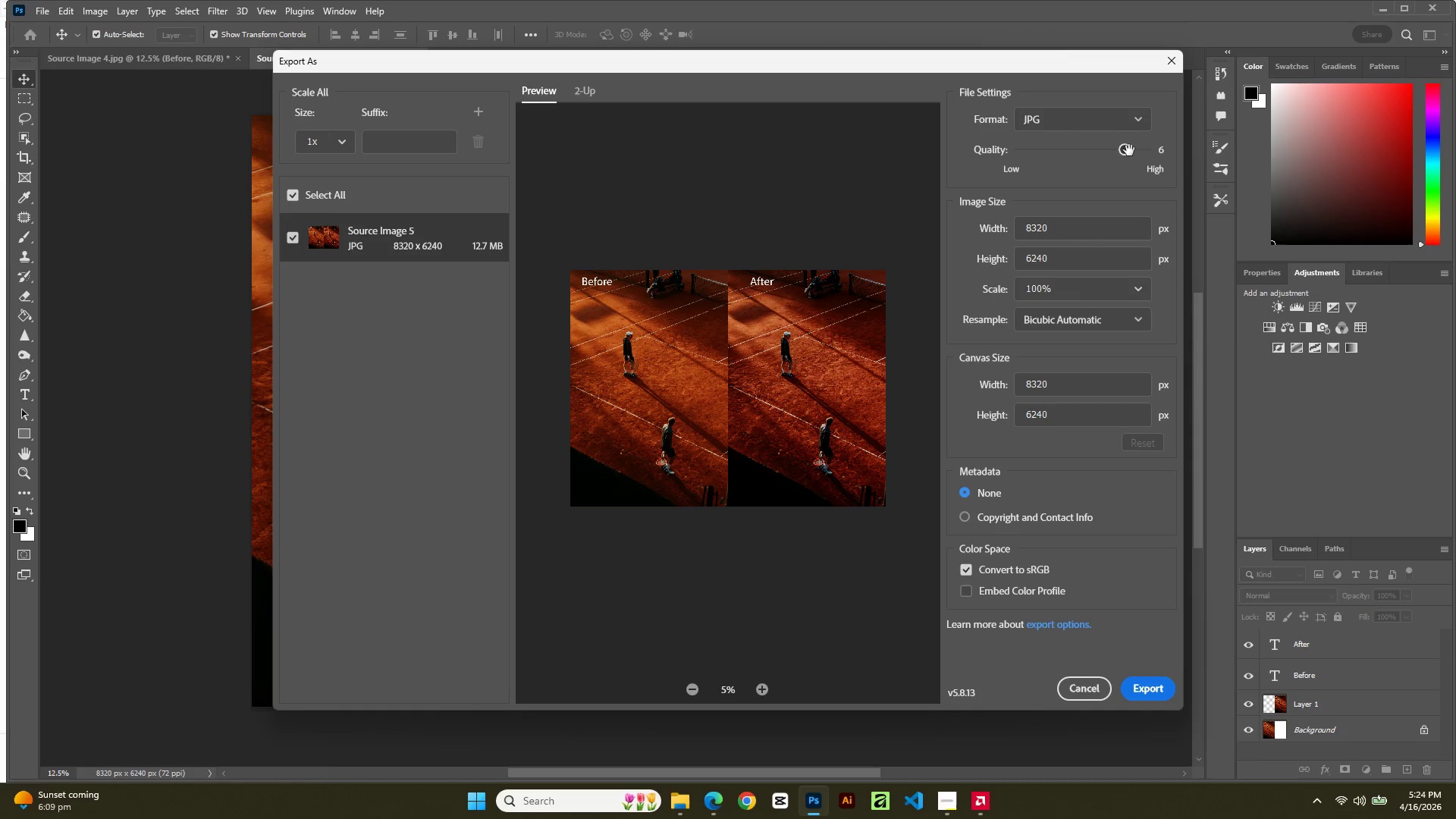 
left_click_drag(start_coordinate=[1128, 150], to_coordinate=[1157, 155])
 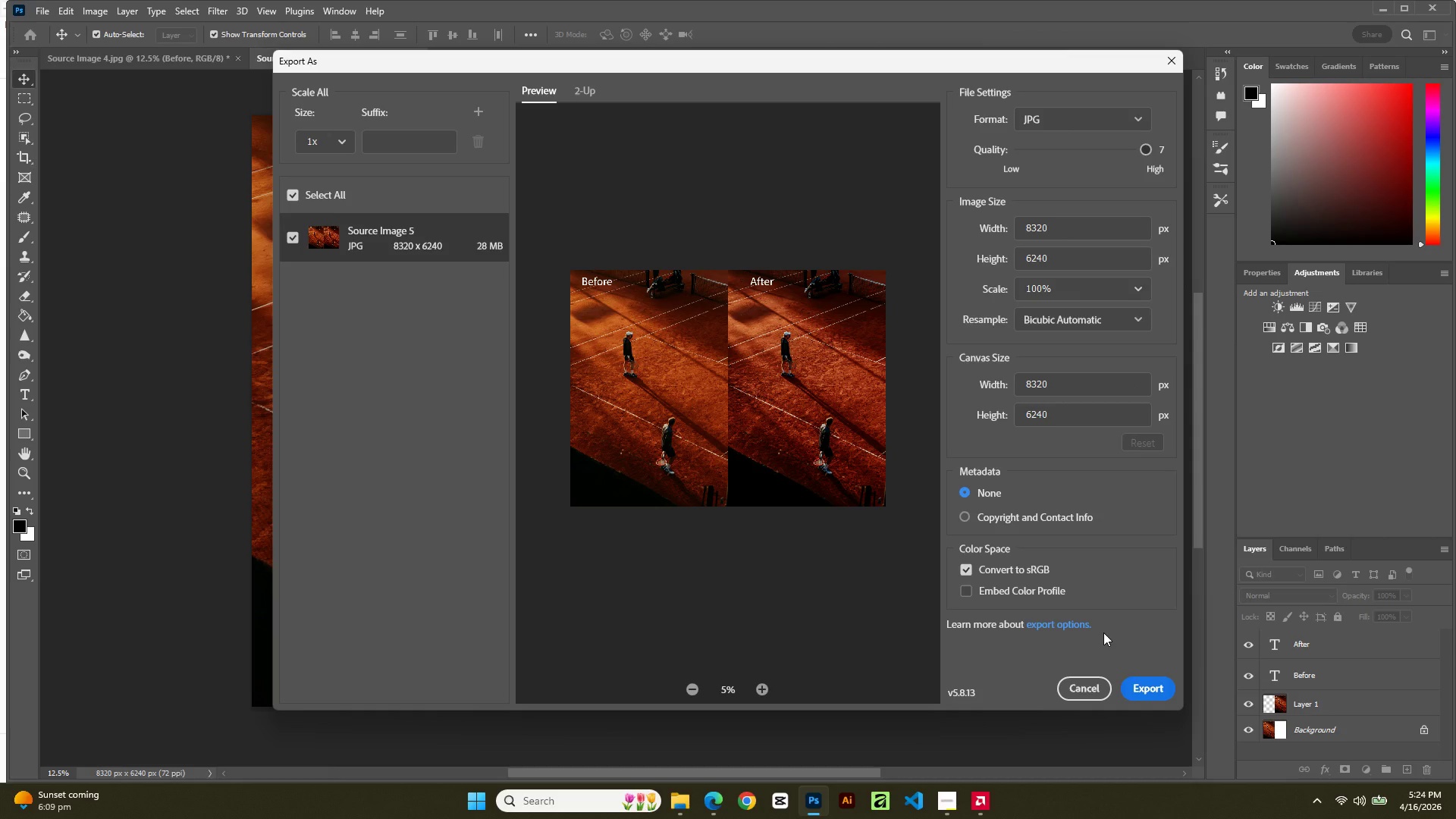 
wait(17.95)
 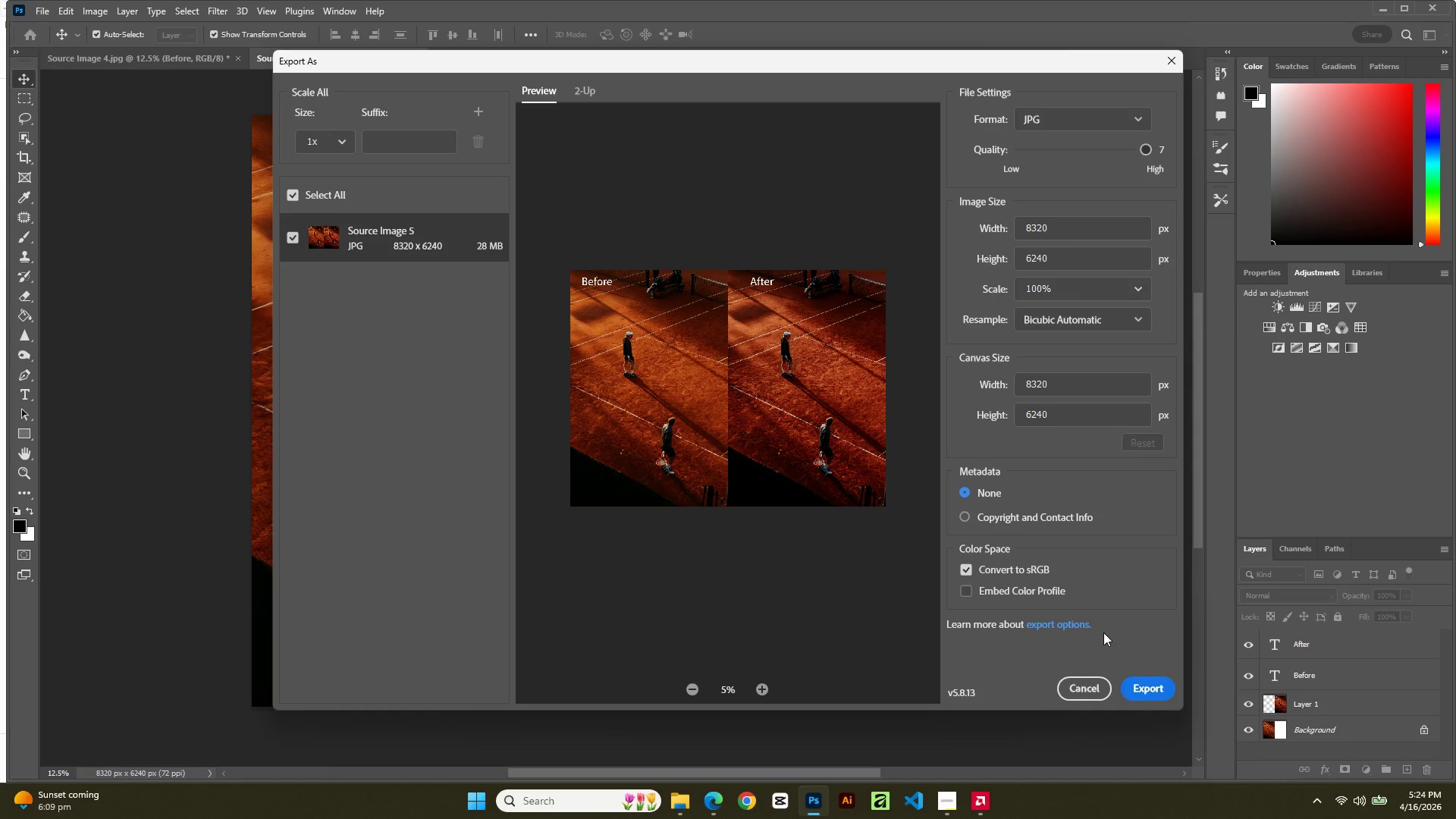 
left_click([1166, 688])
 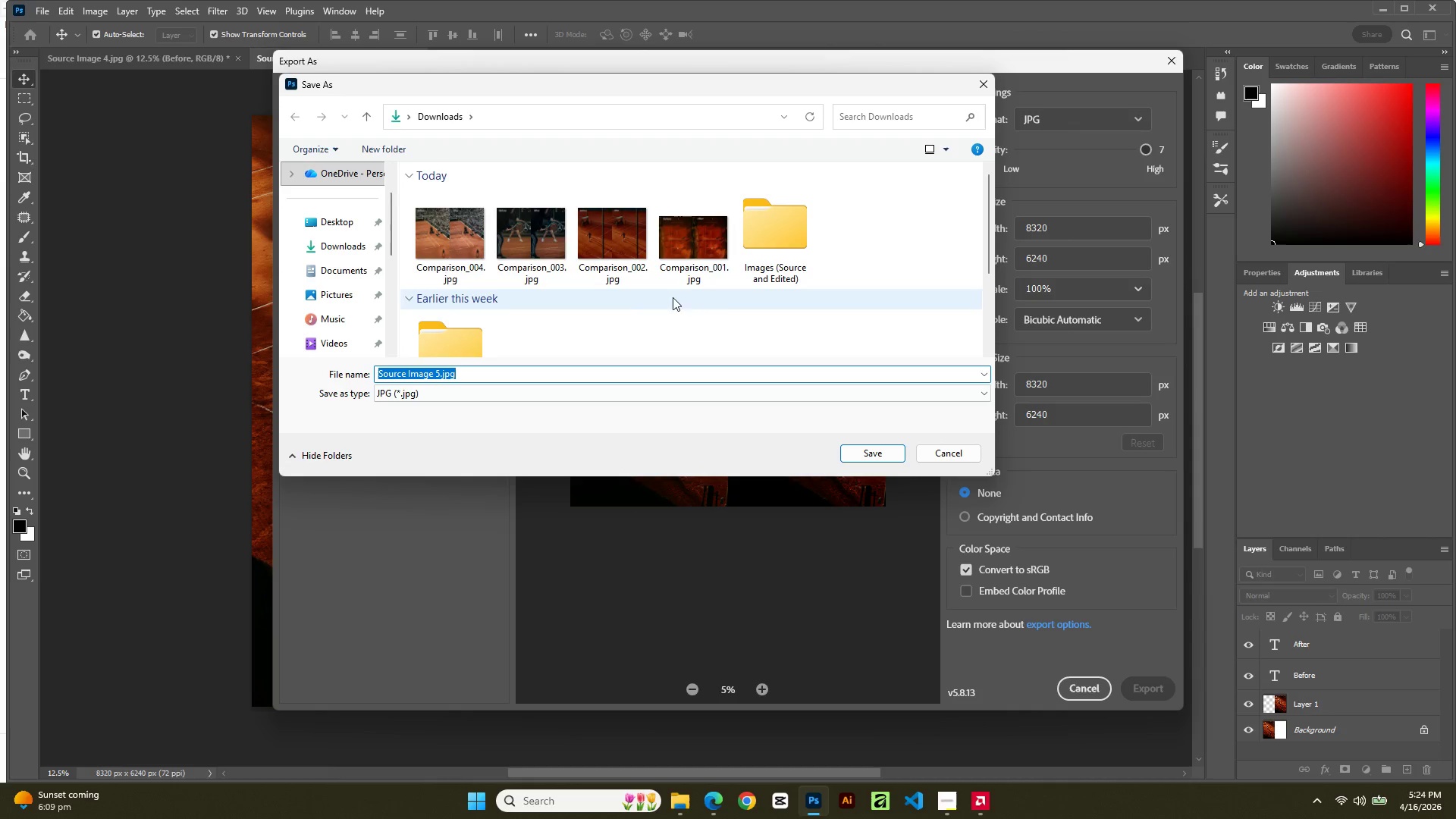 
left_click([427, 265])
 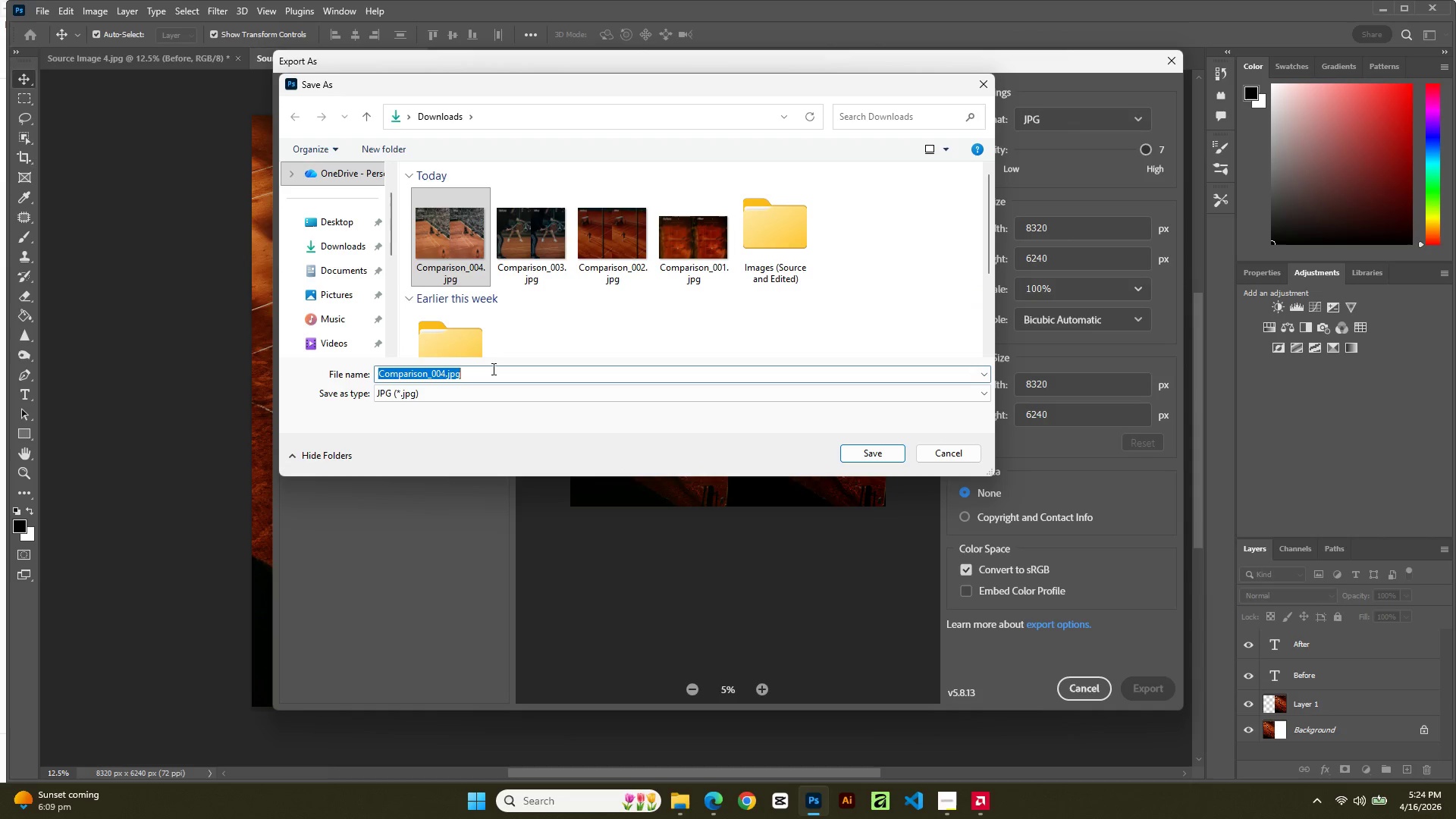 
double_click([492, 369])
 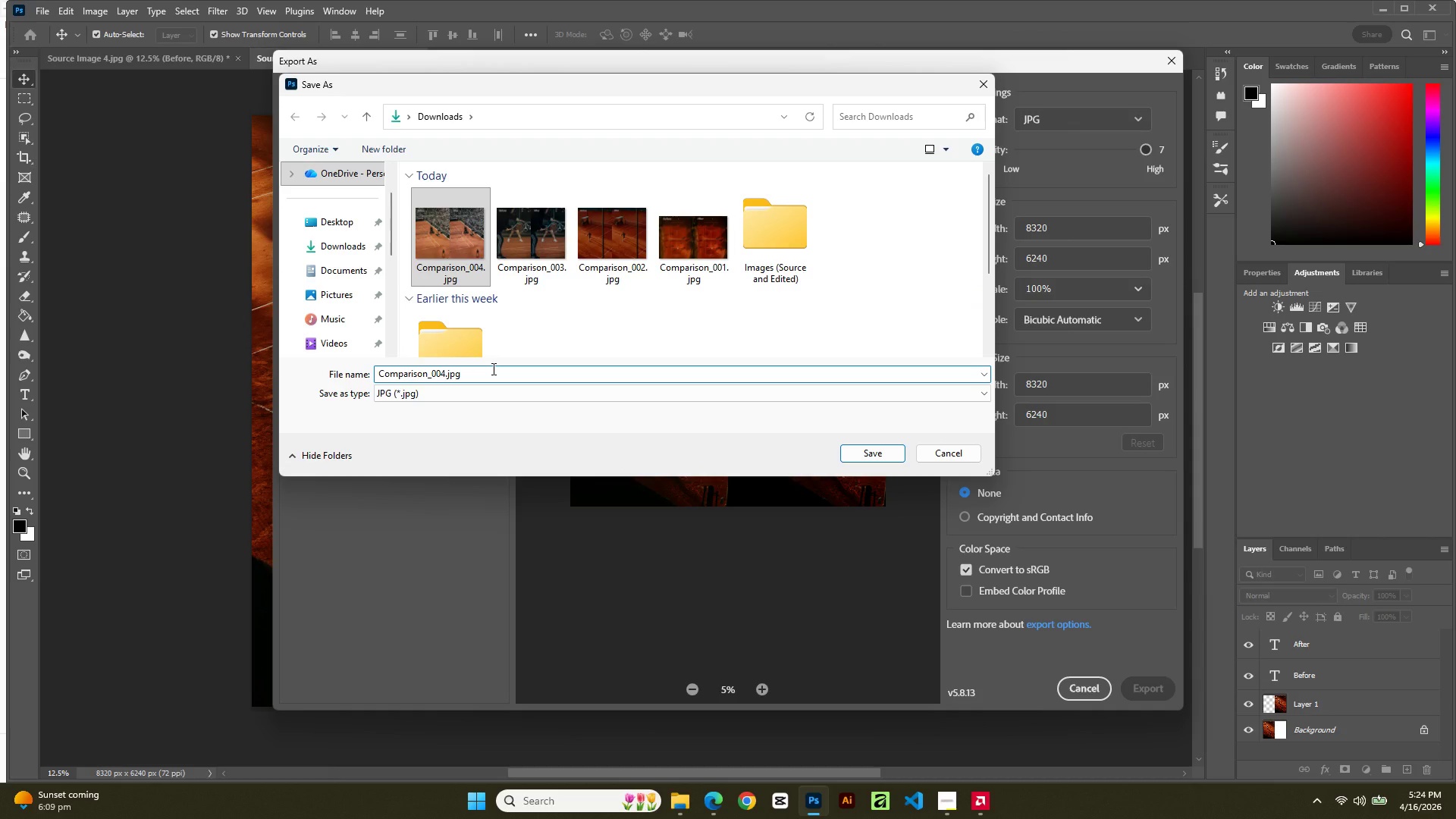 
key(ArrowLeft)
 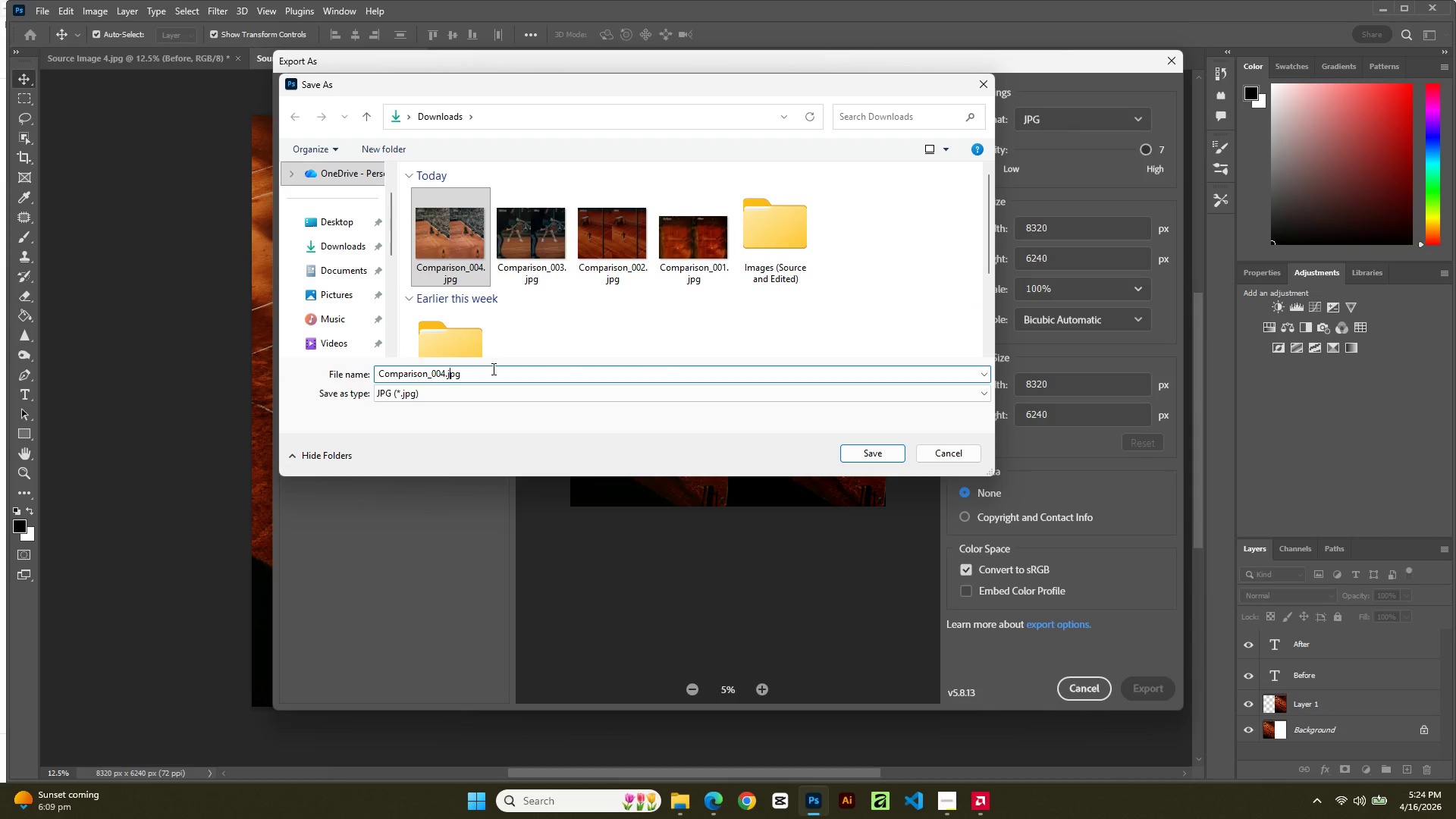 
key(ArrowLeft)
 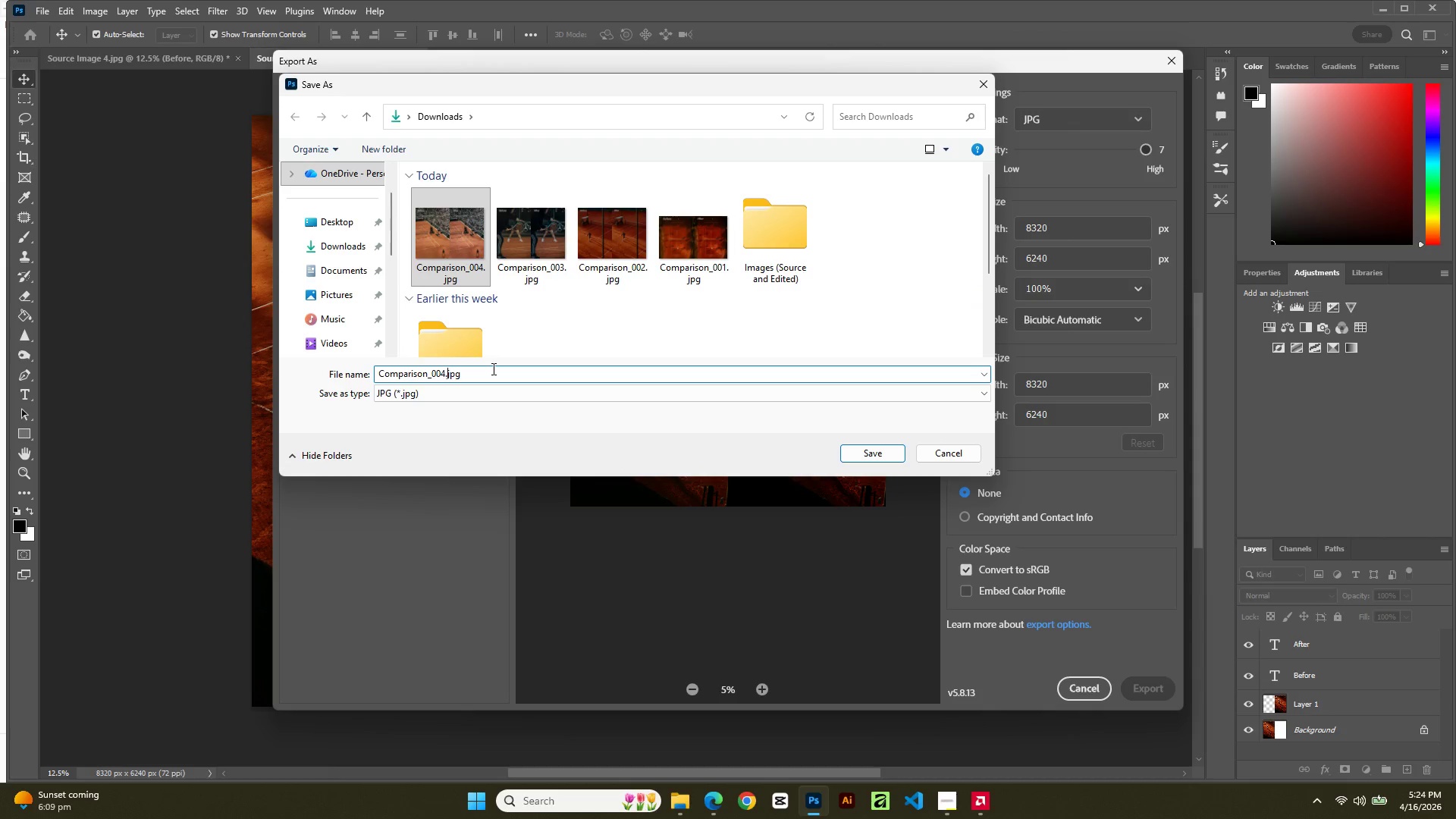 
key(ArrowLeft)
 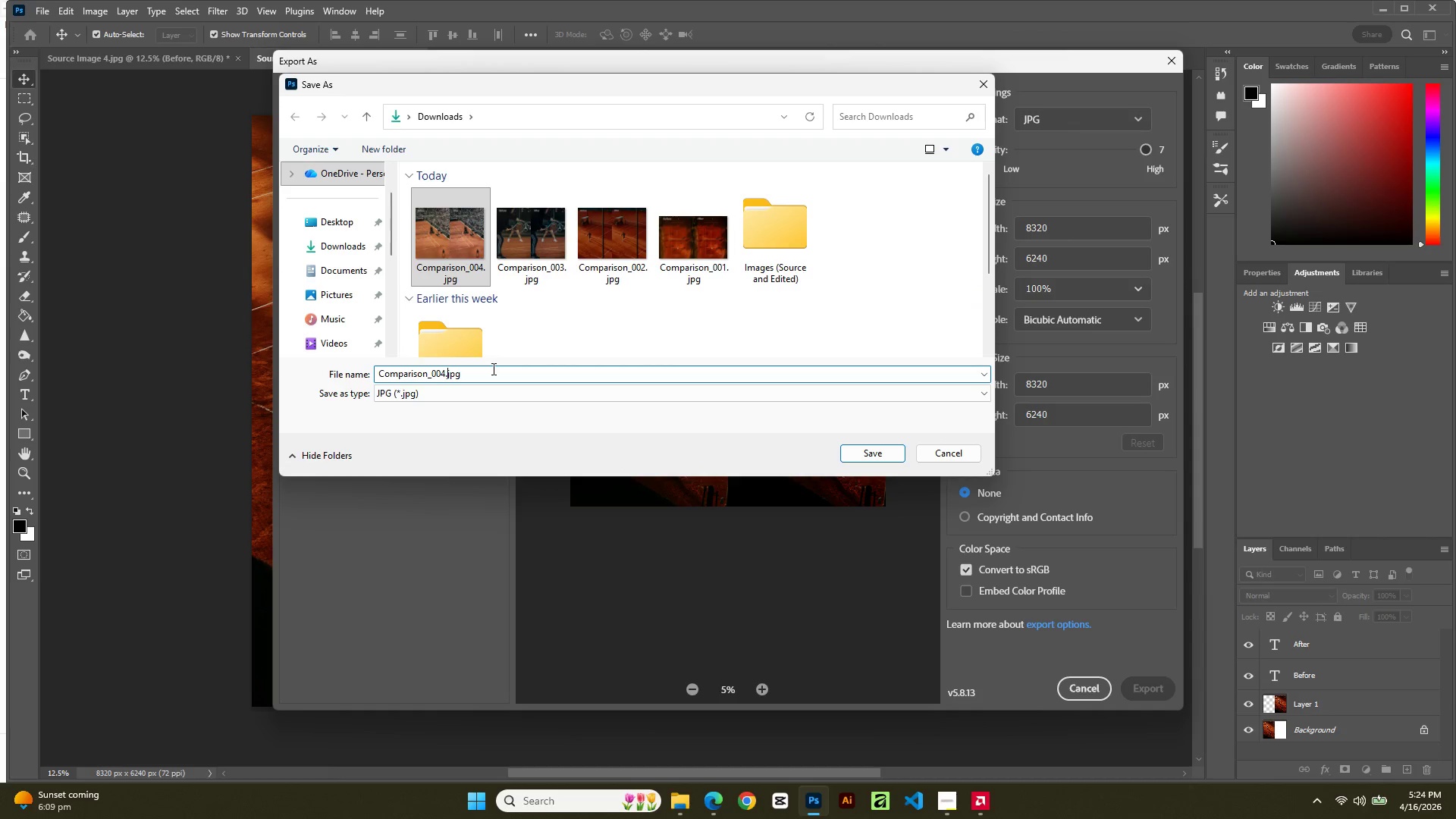 
key(ArrowLeft)
 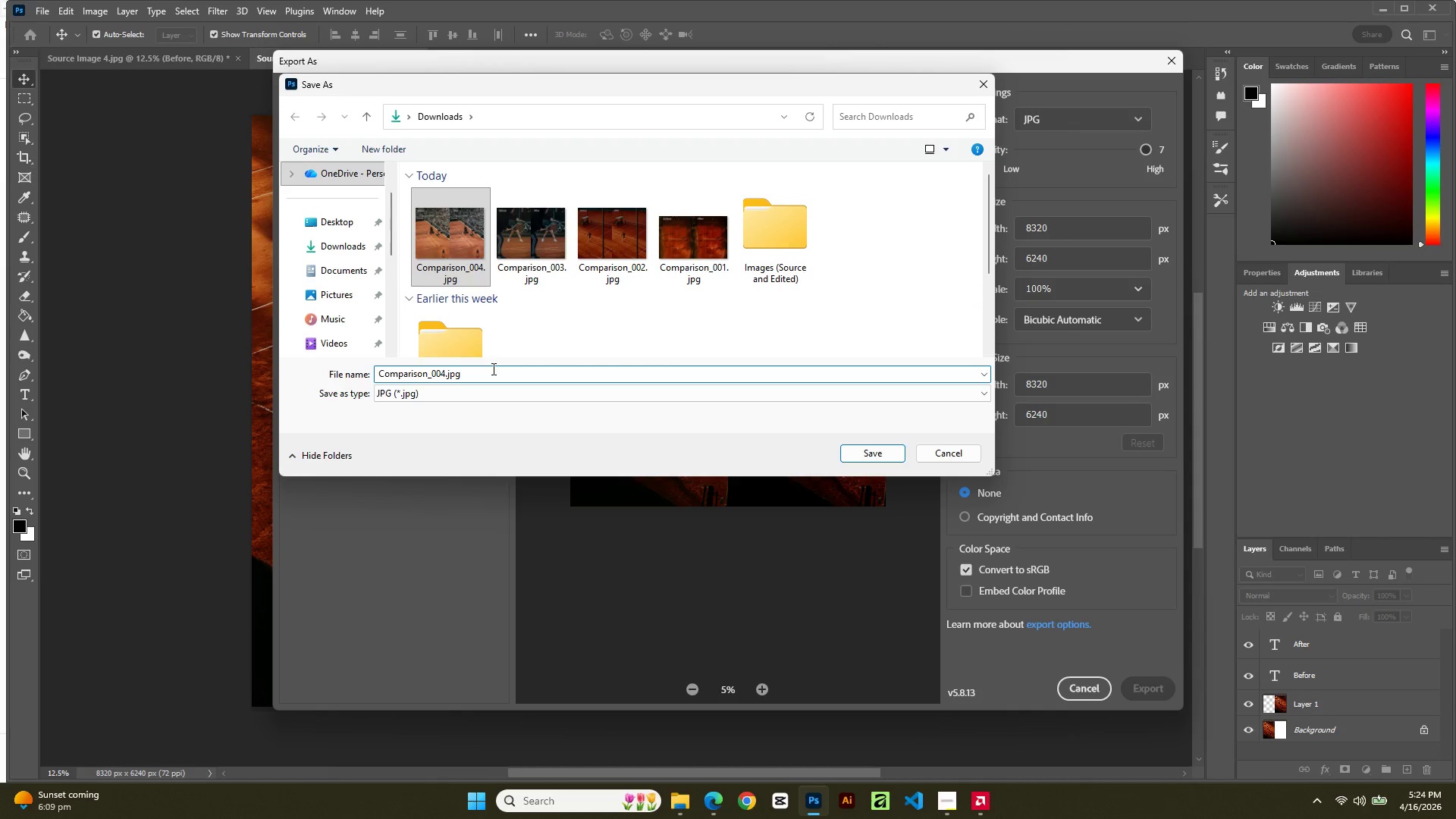 
key(Backspace)
 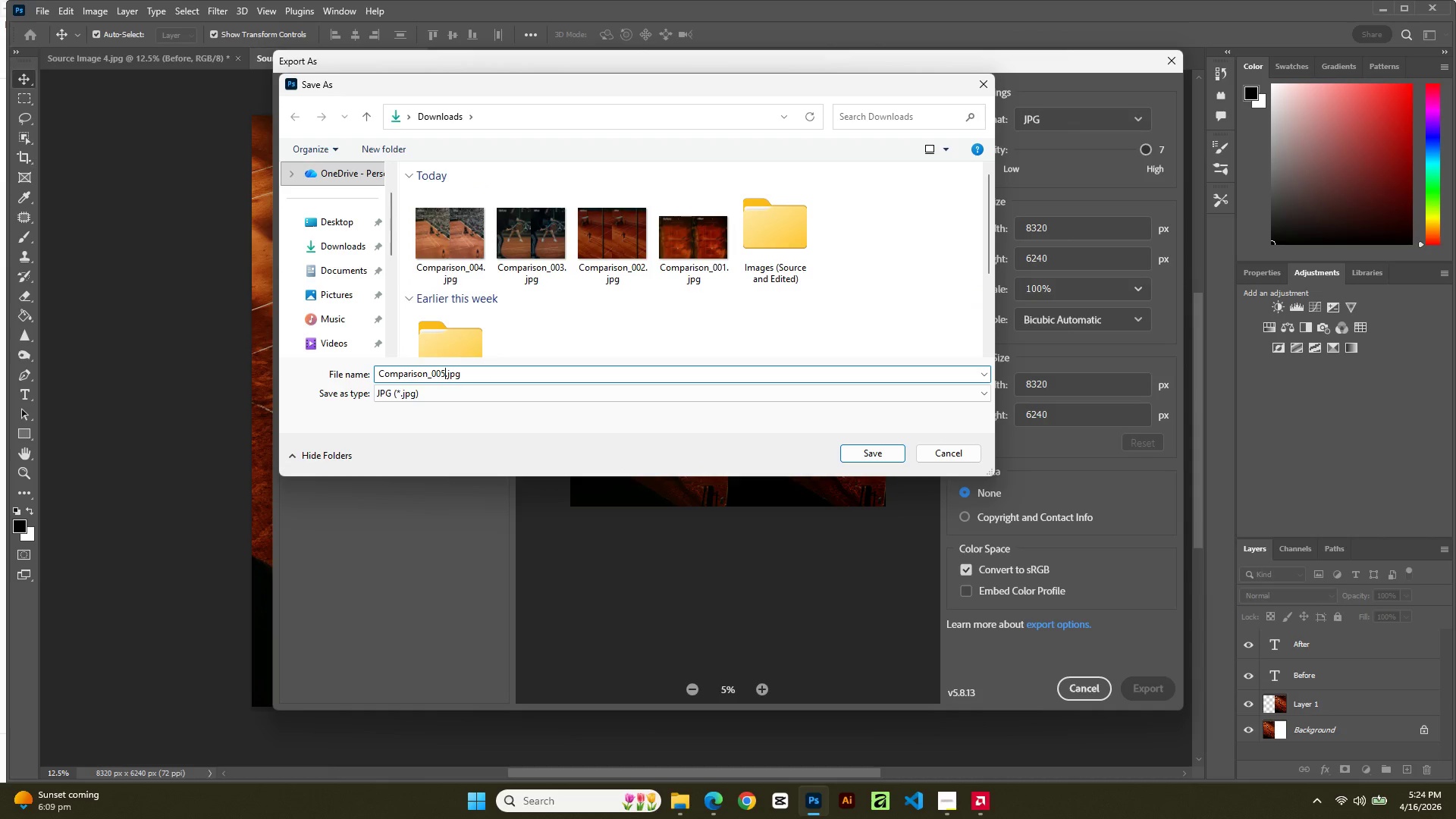 
key(Numpad5)
 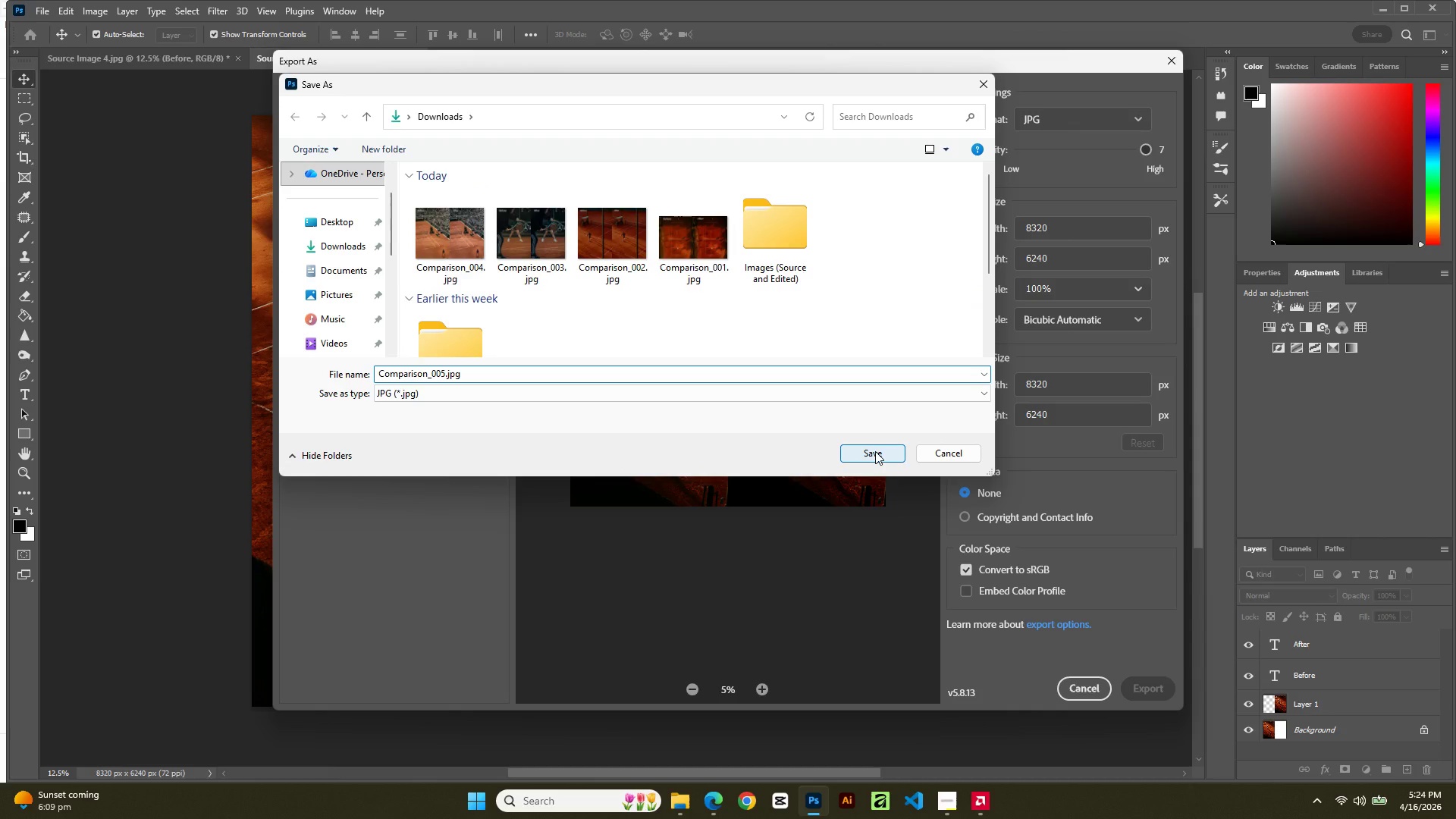 
left_click([875, 451])
 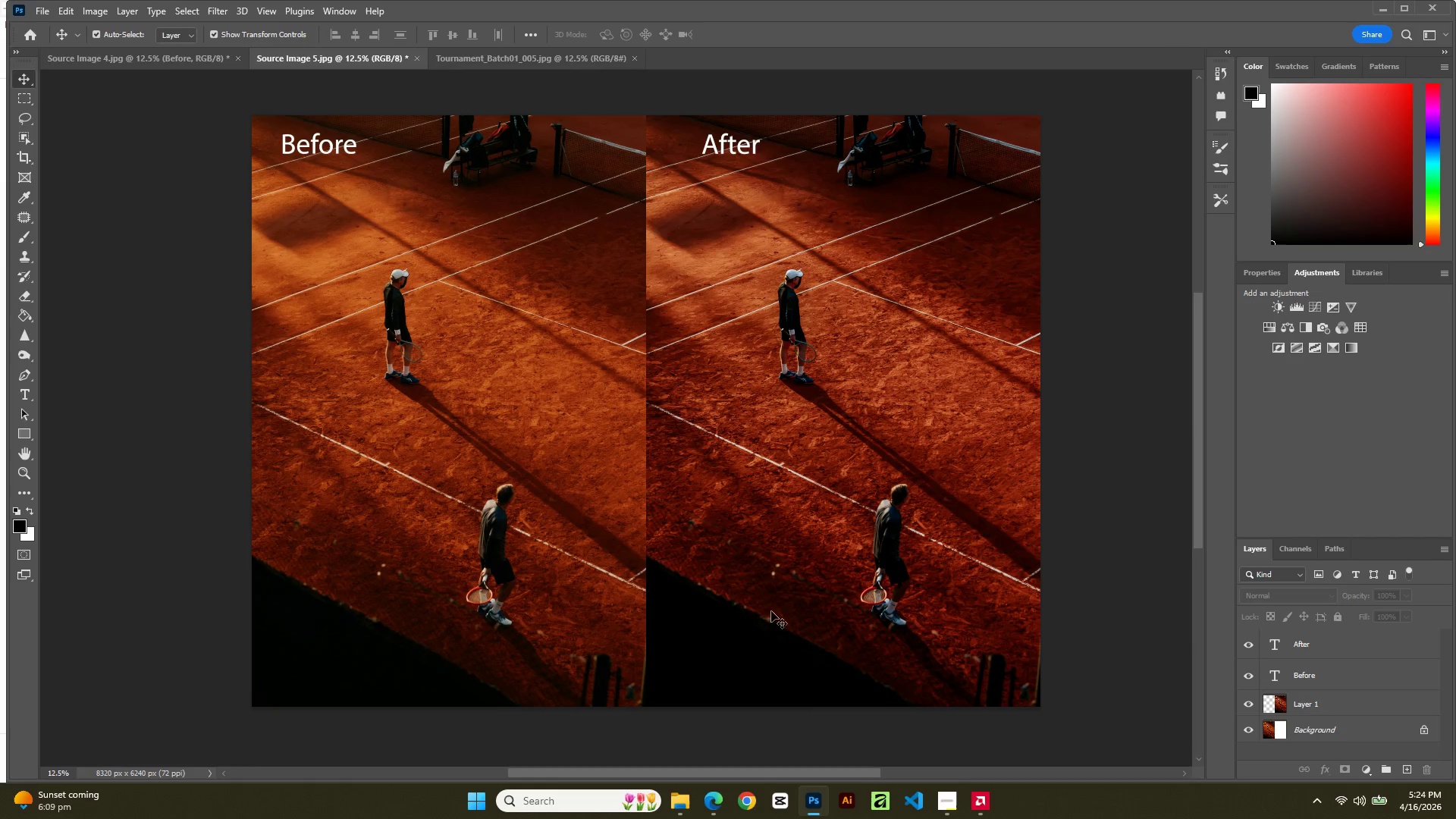 
wait(13.67)
 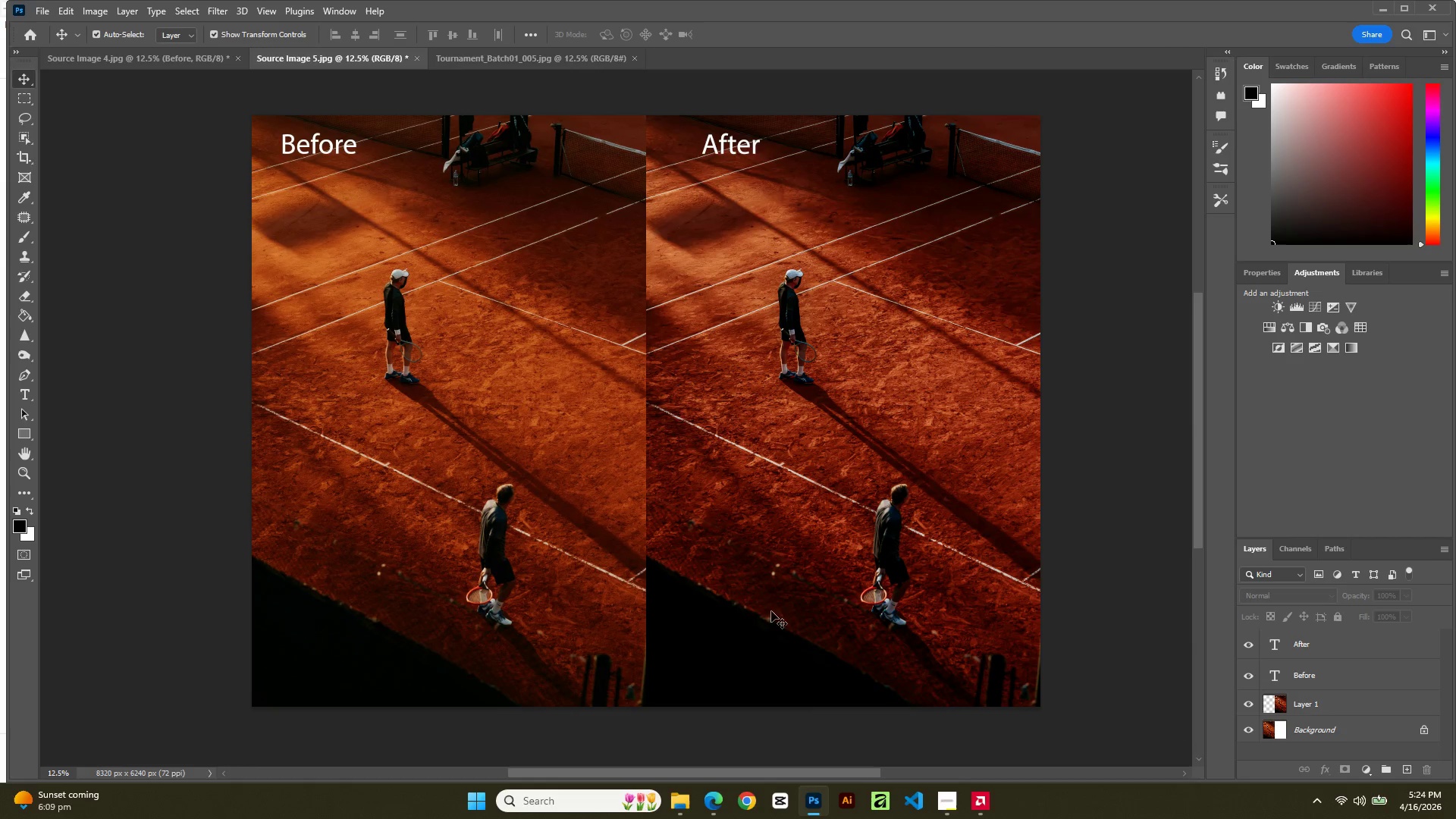 
left_click([632, 58])
 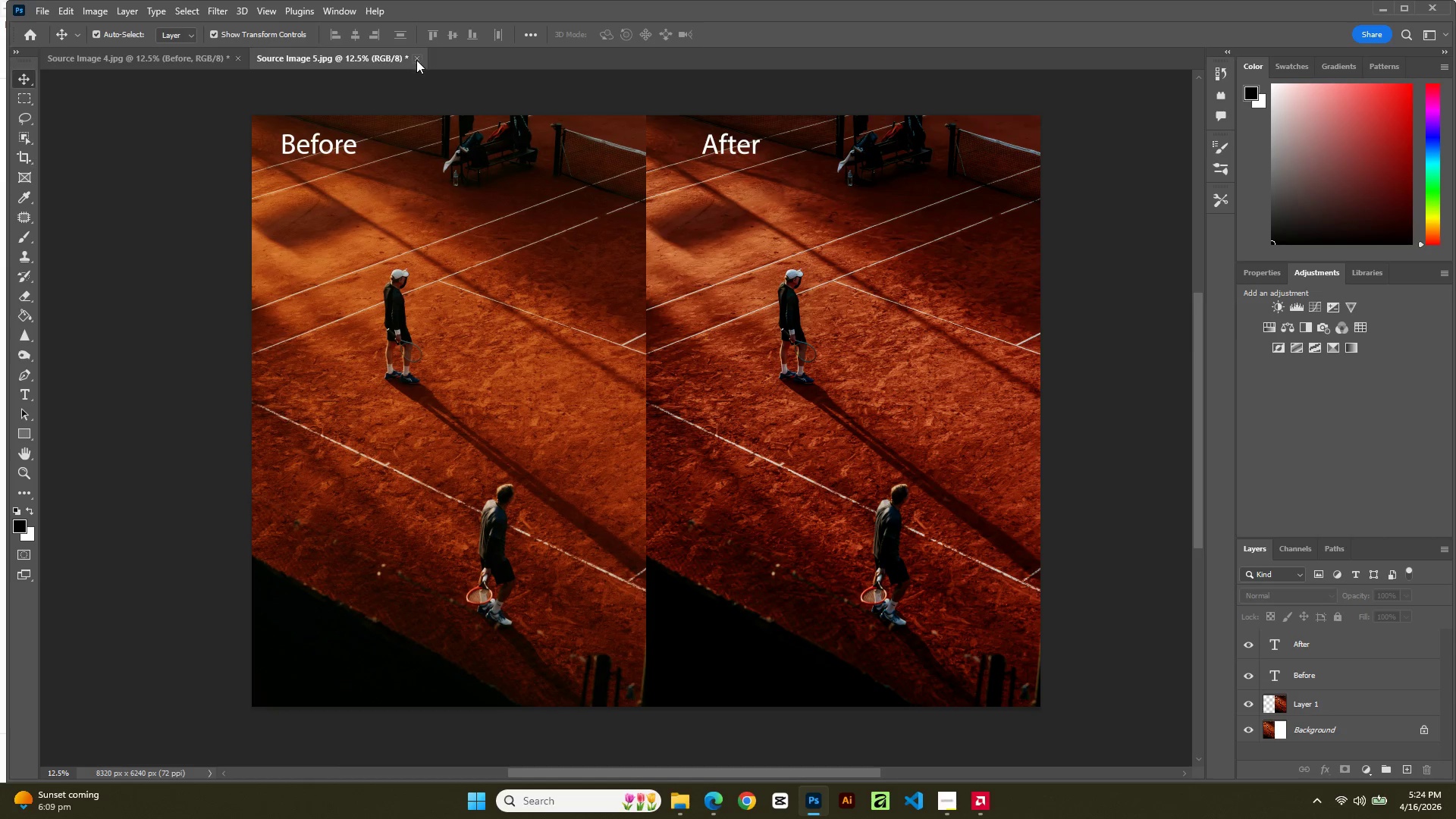 
left_click([416, 59])
 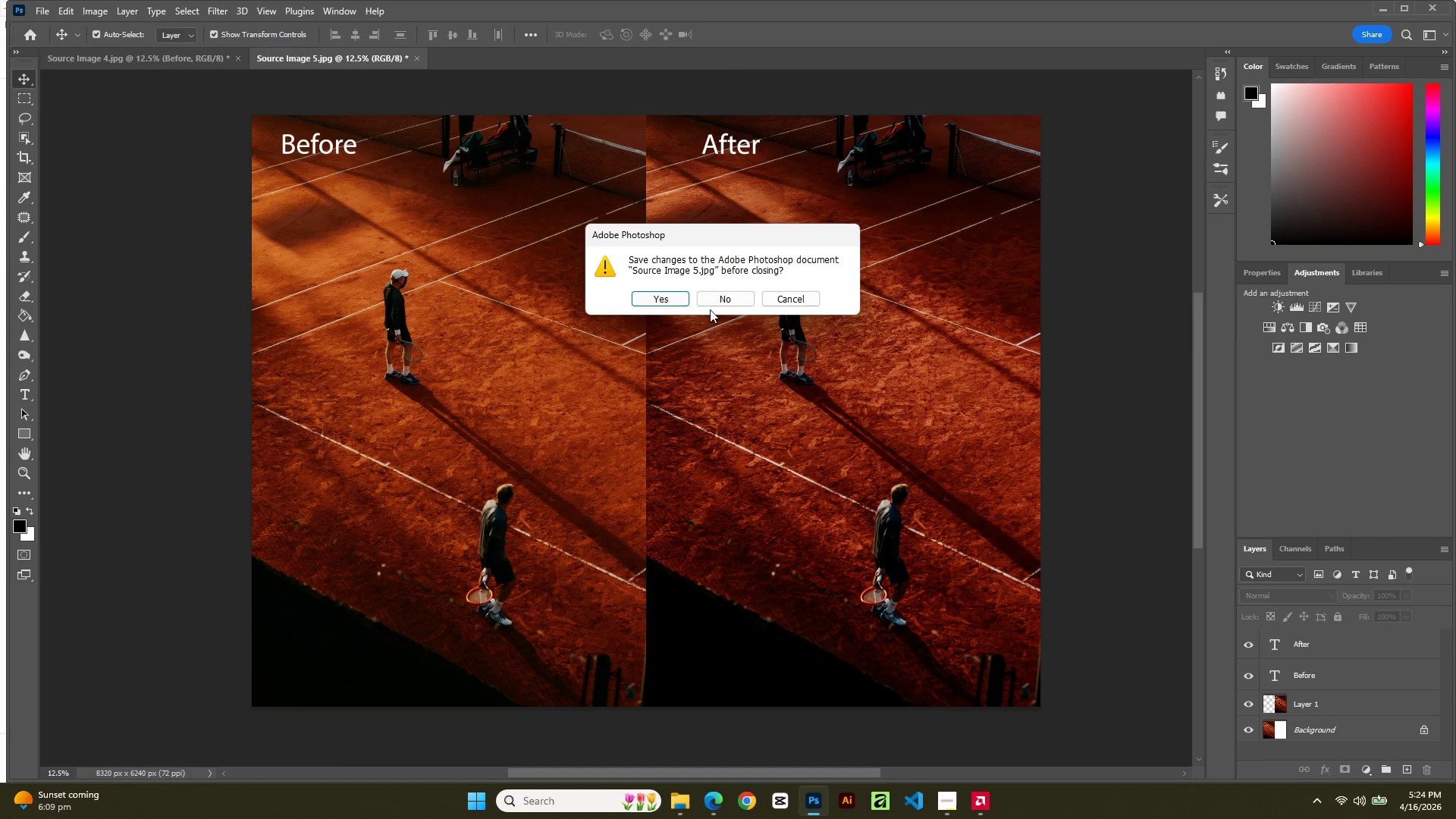 
left_click([717, 297])
 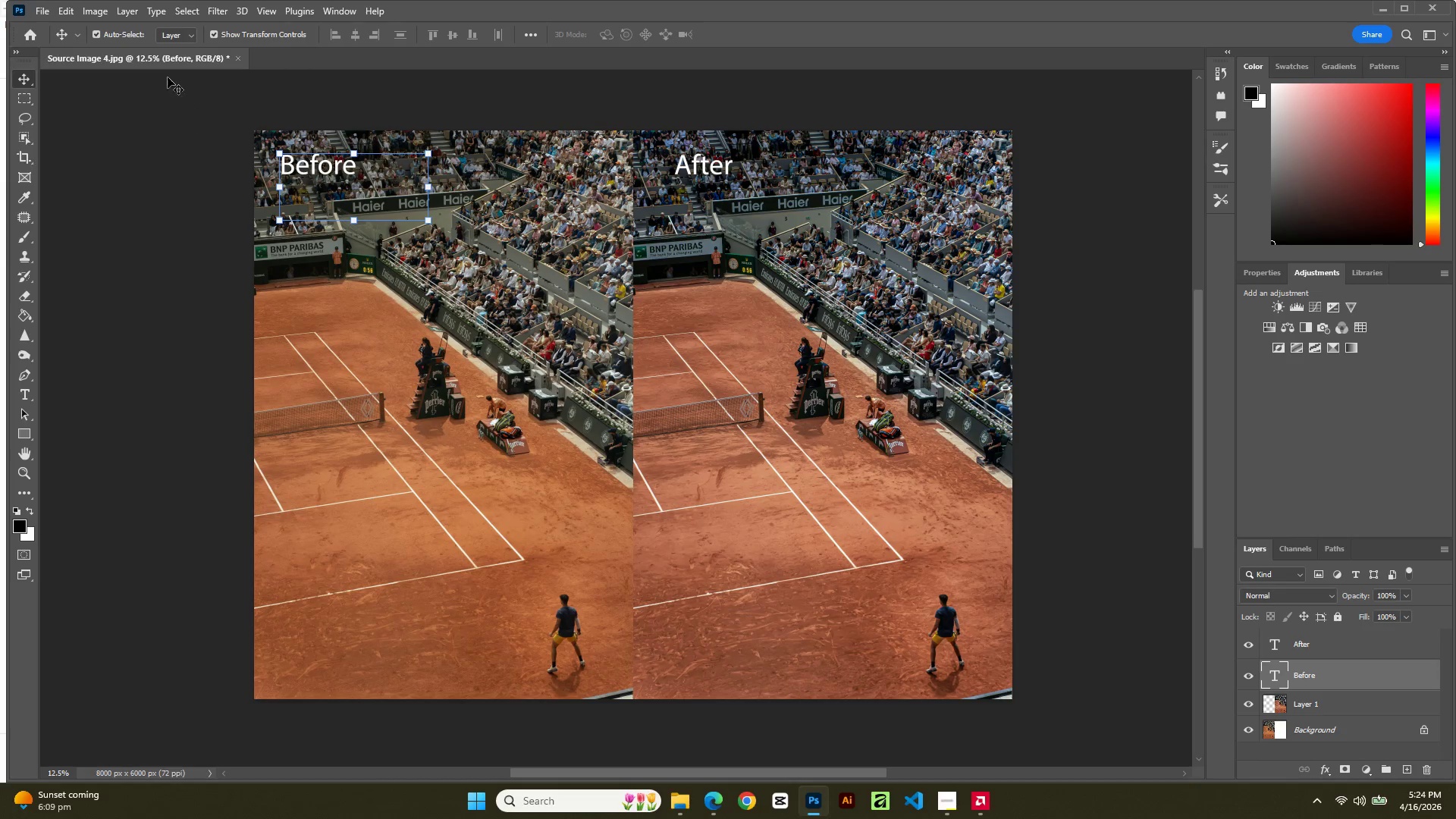 
left_click([165, 61])
 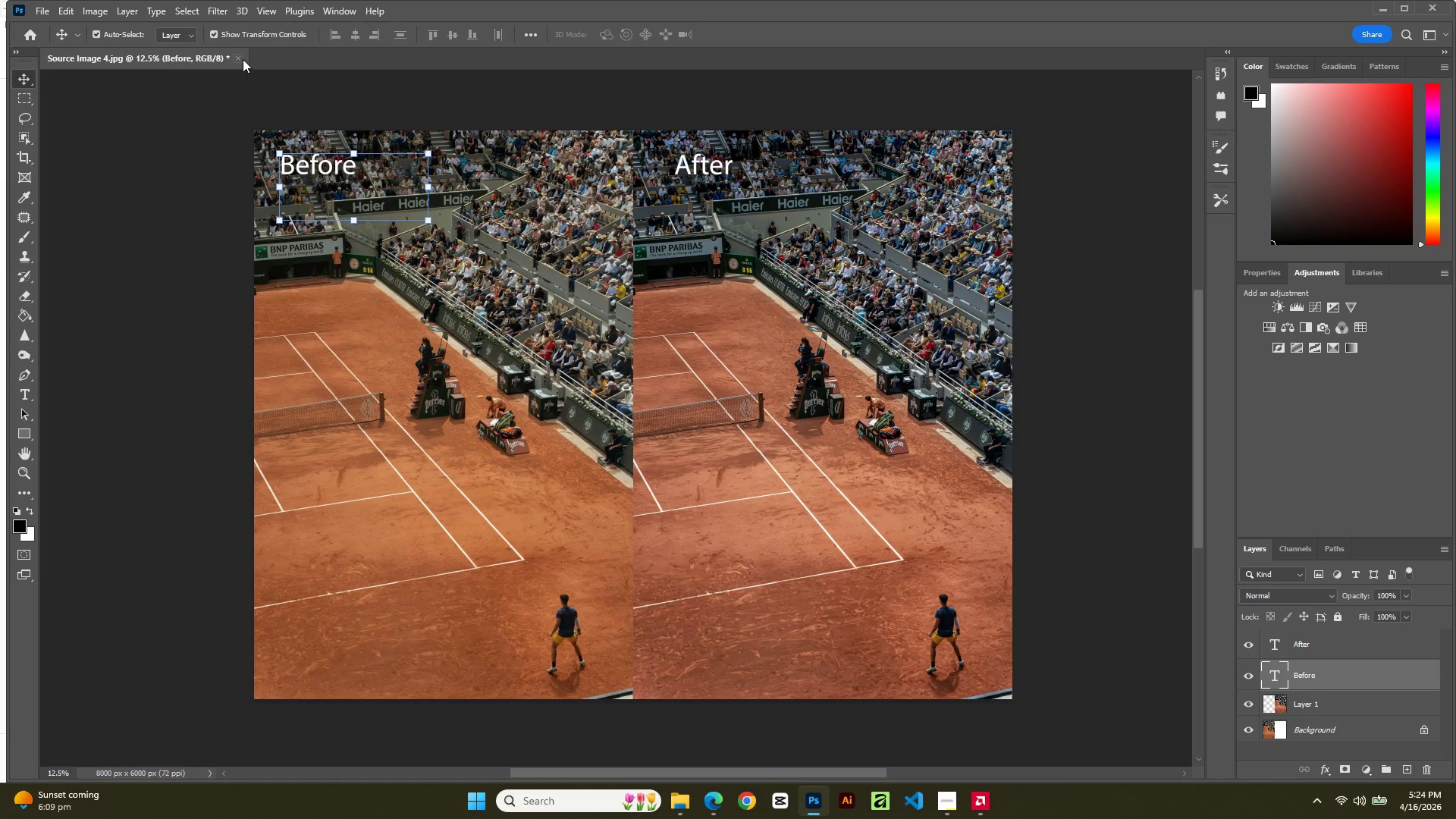 
left_click([240, 58])
 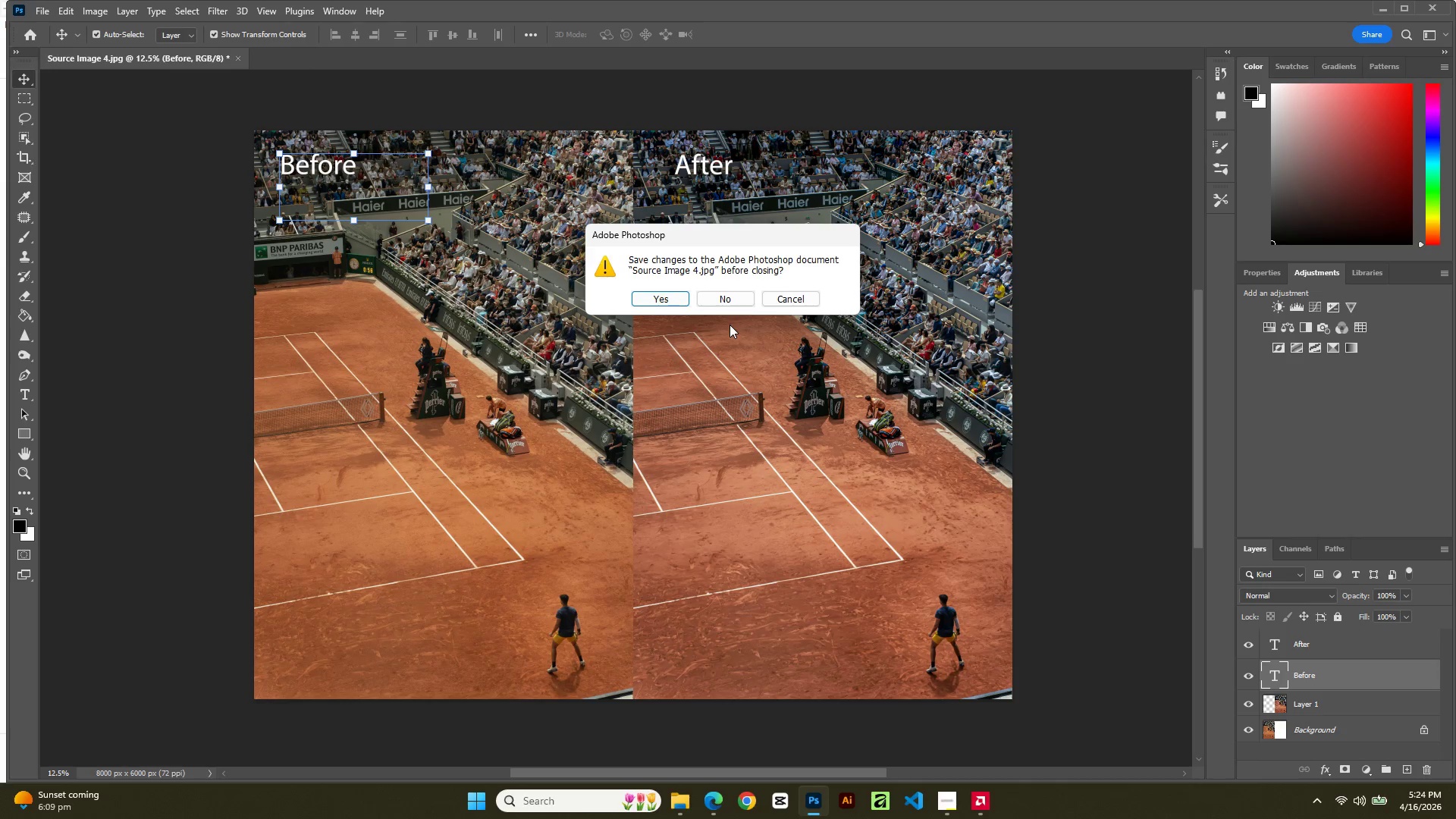 
left_click([721, 303])
 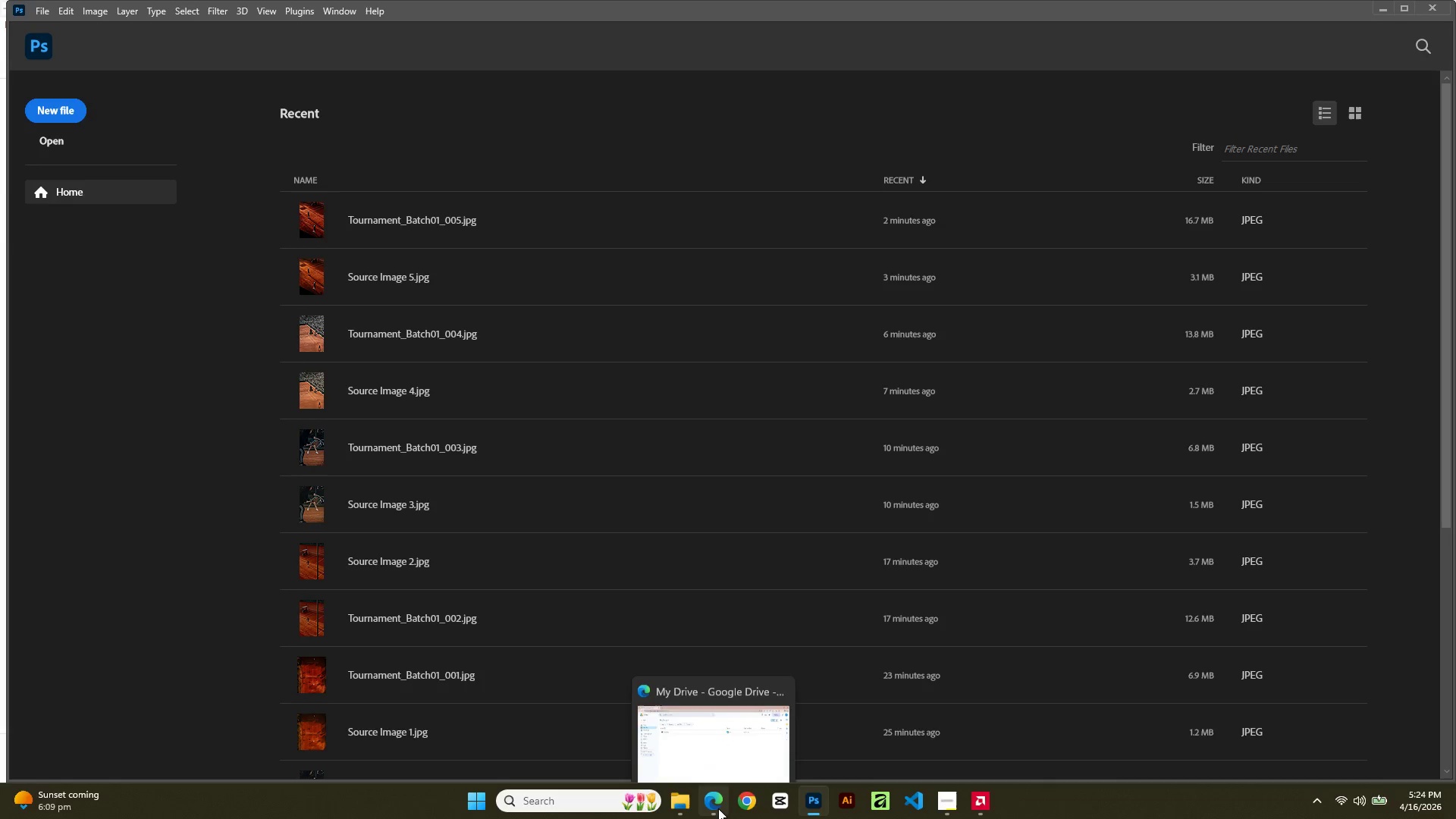 
left_click([673, 804])
 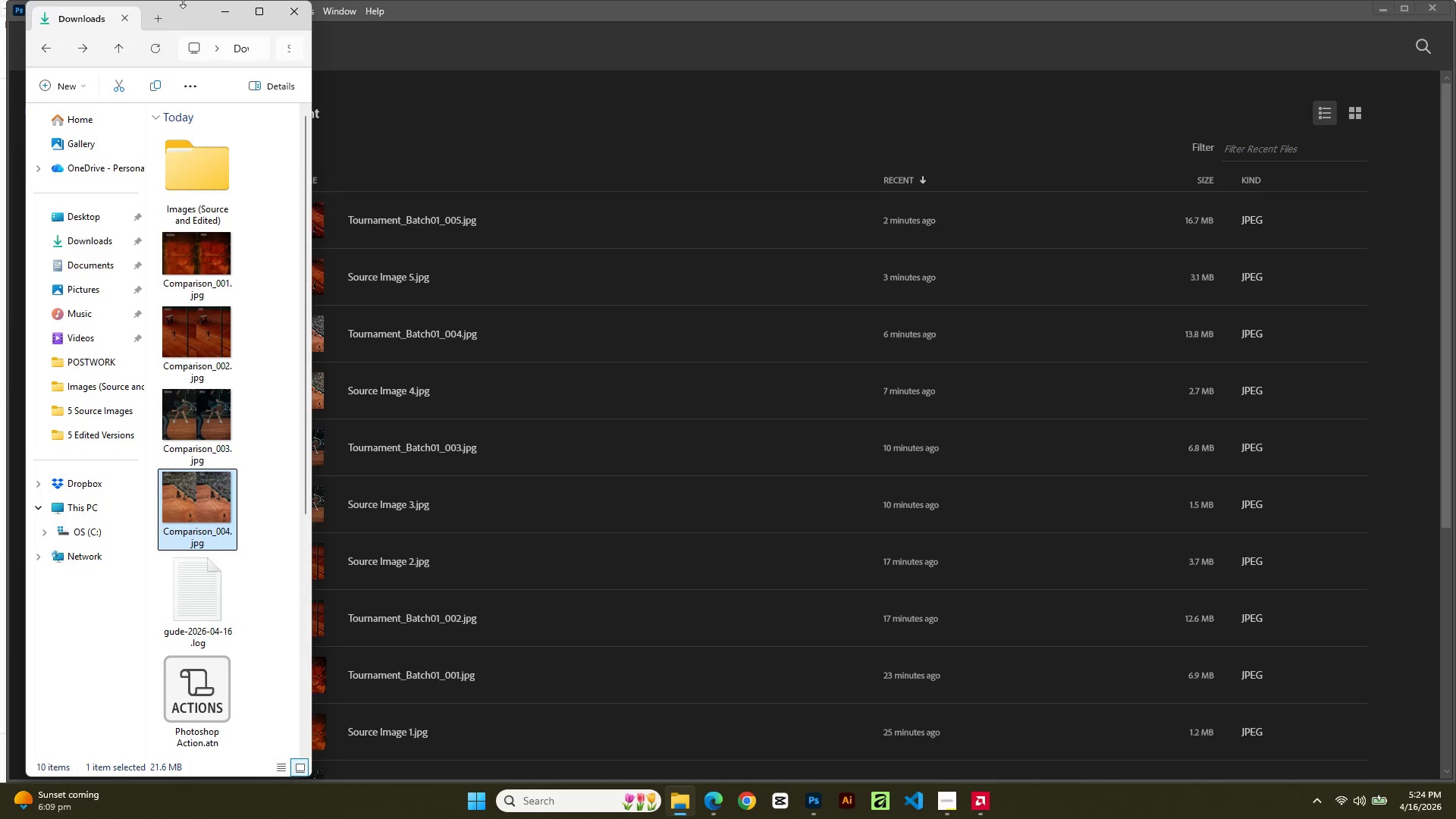 
left_click([267, 8])
 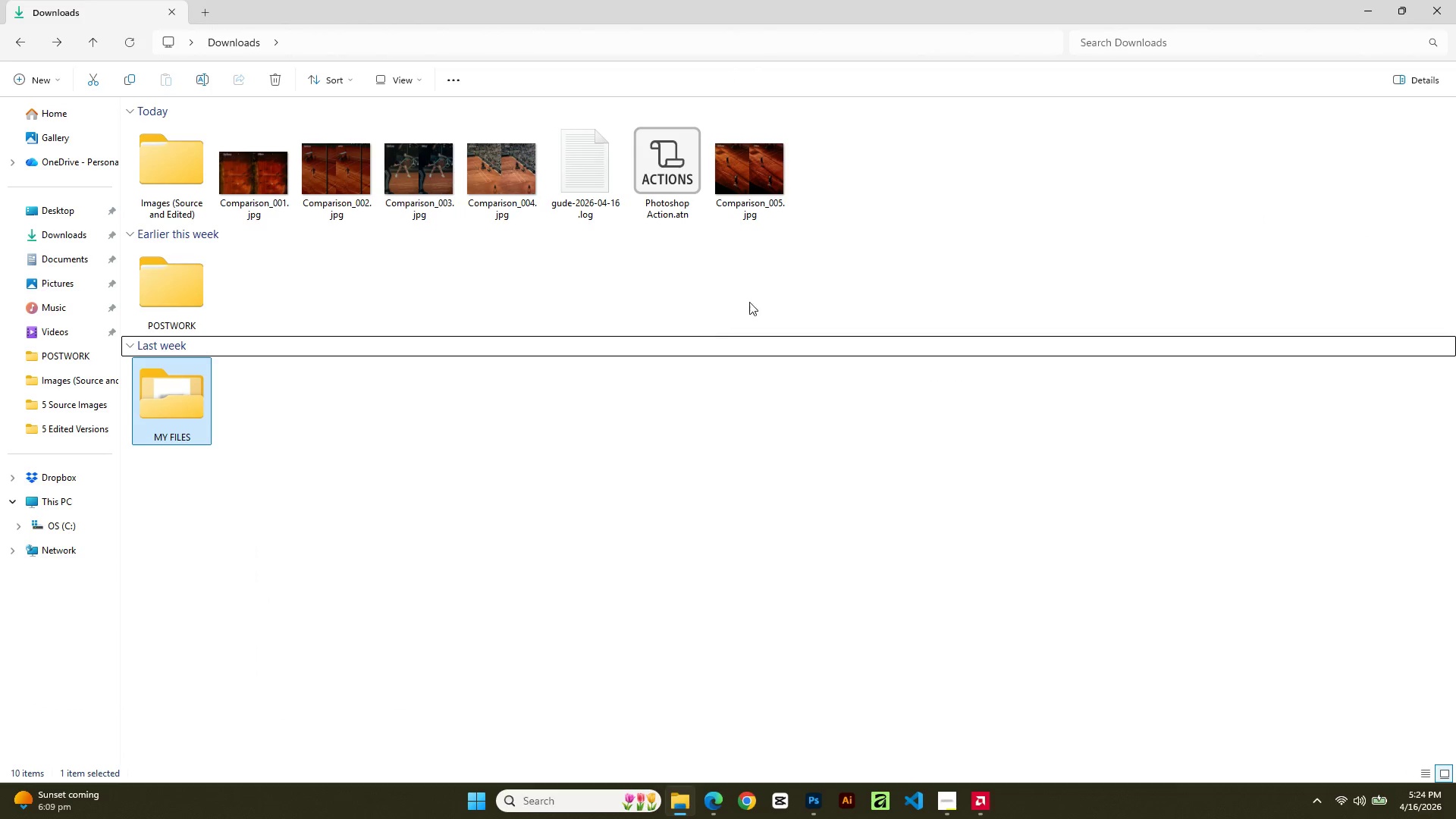 
left_click([886, 225])
 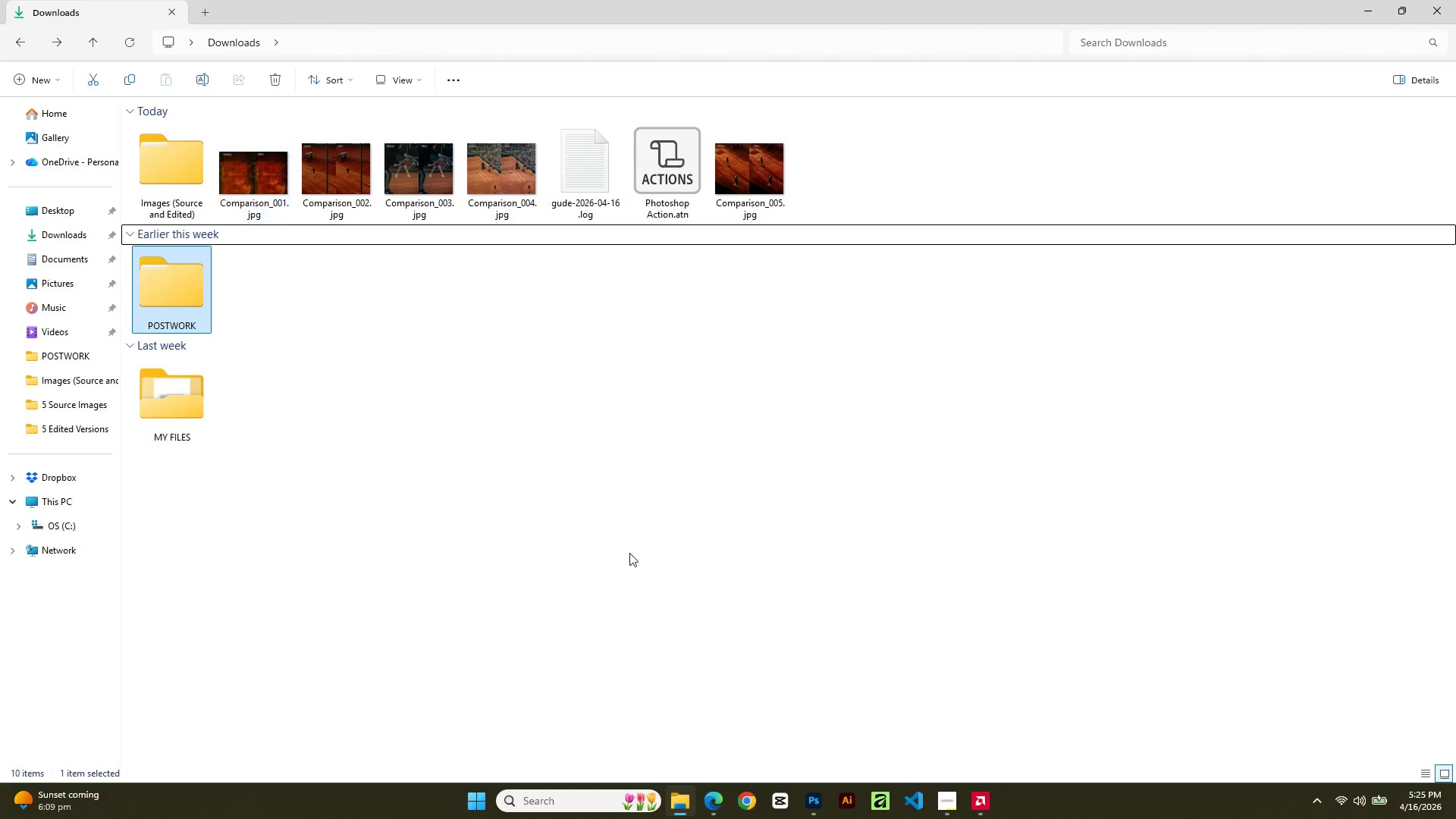 
left_click([947, 803])